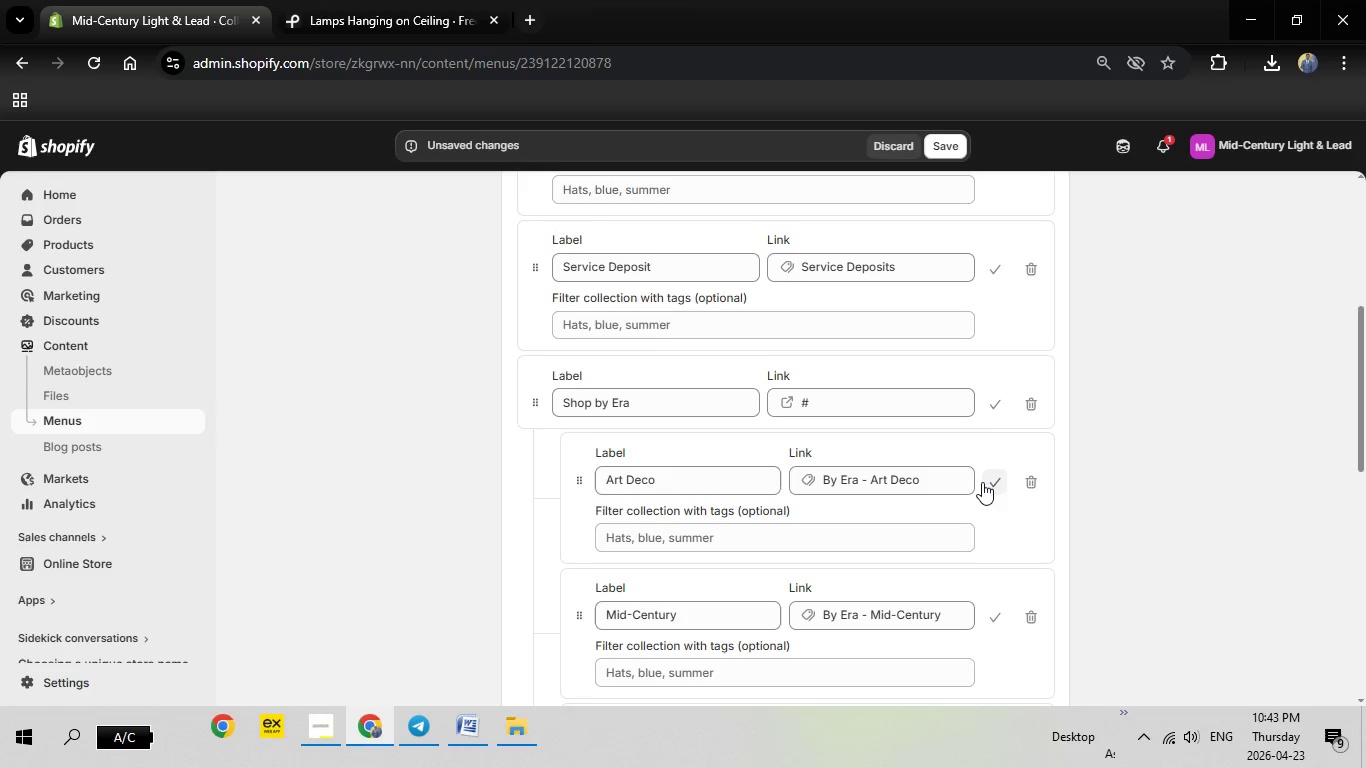 
scroll: coordinate [980, 481], scroll_direction: down, amount: 4.0
 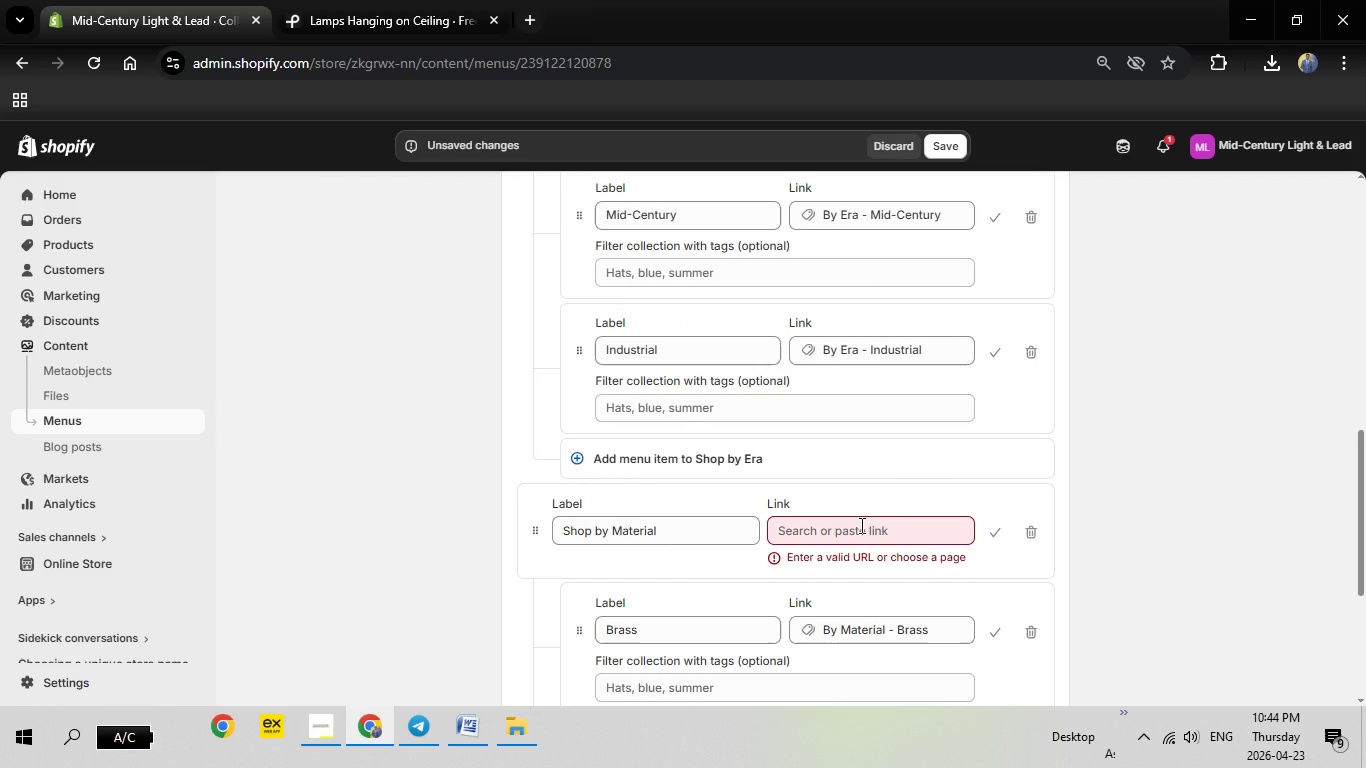 
left_click([860, 525])
 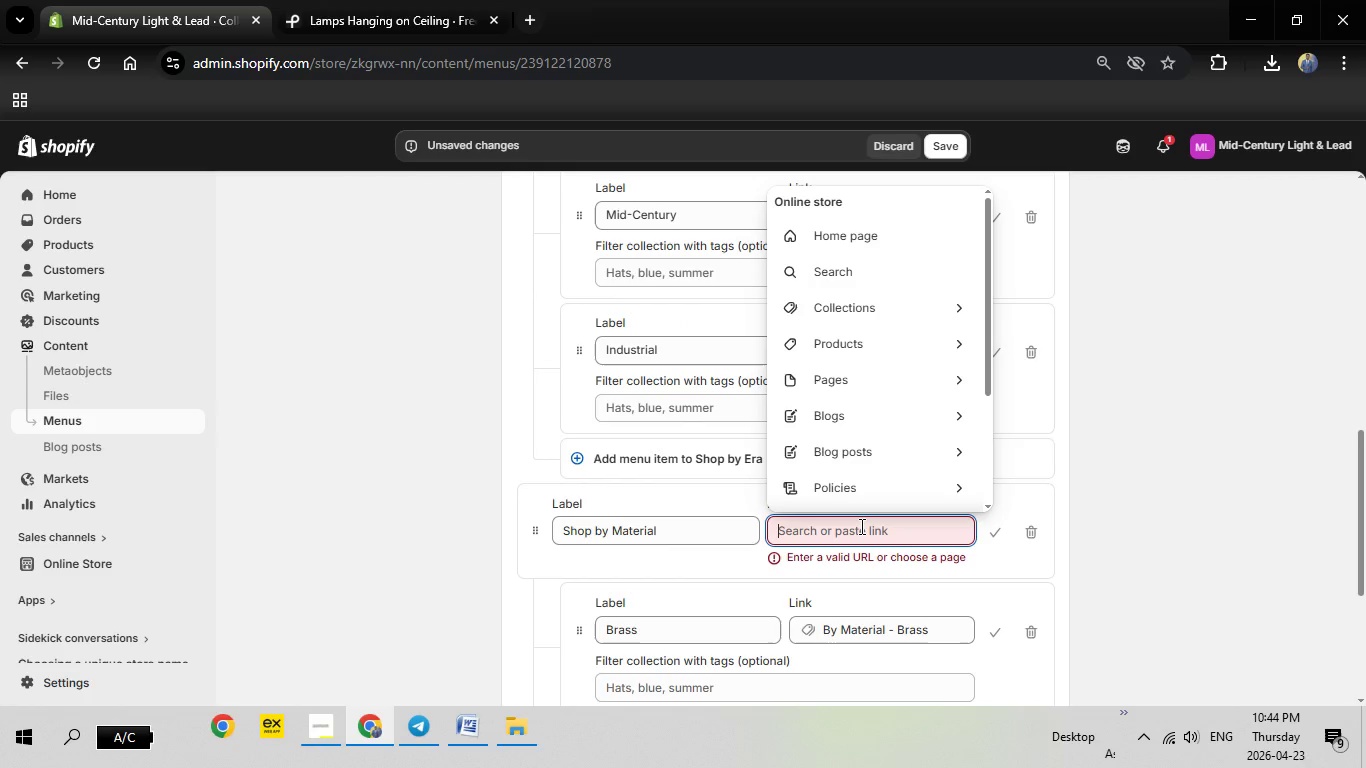 
key(Shift+3)
 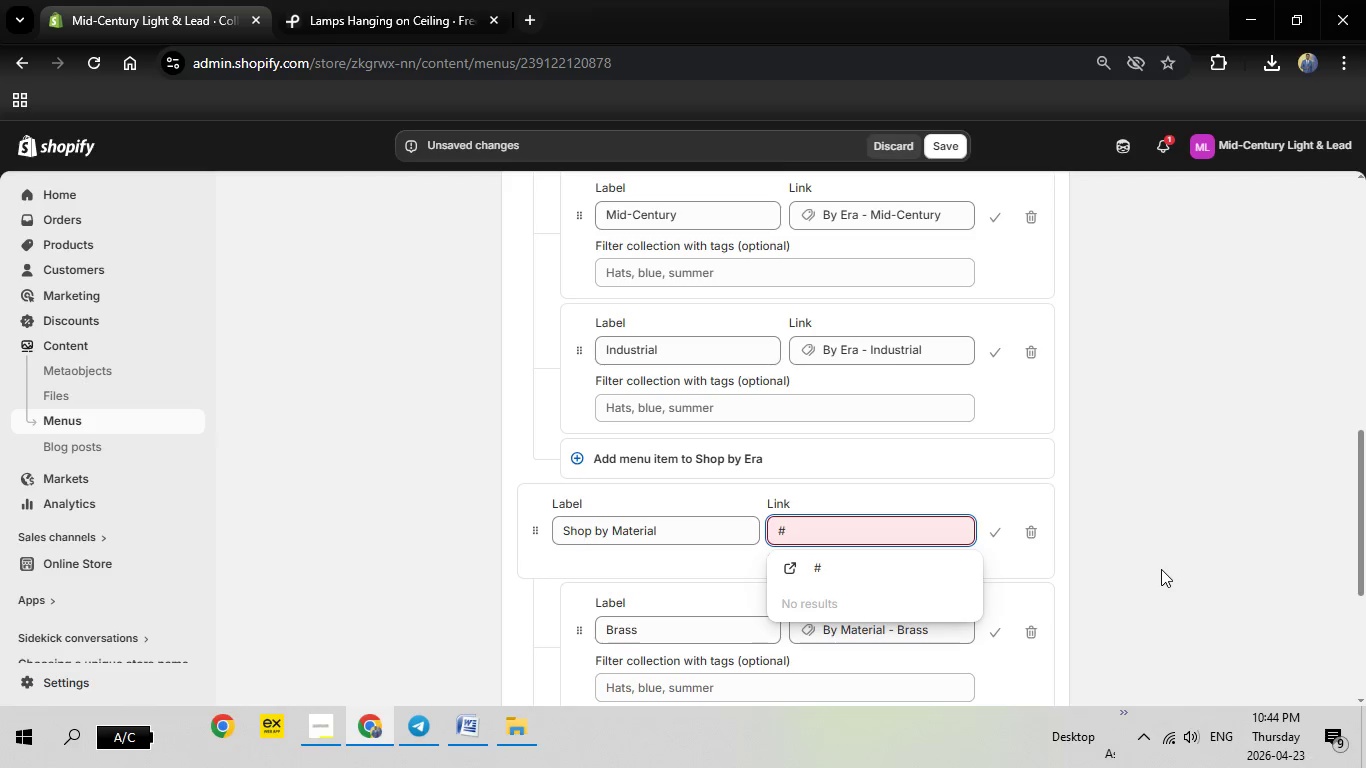 
wait(10.72)
 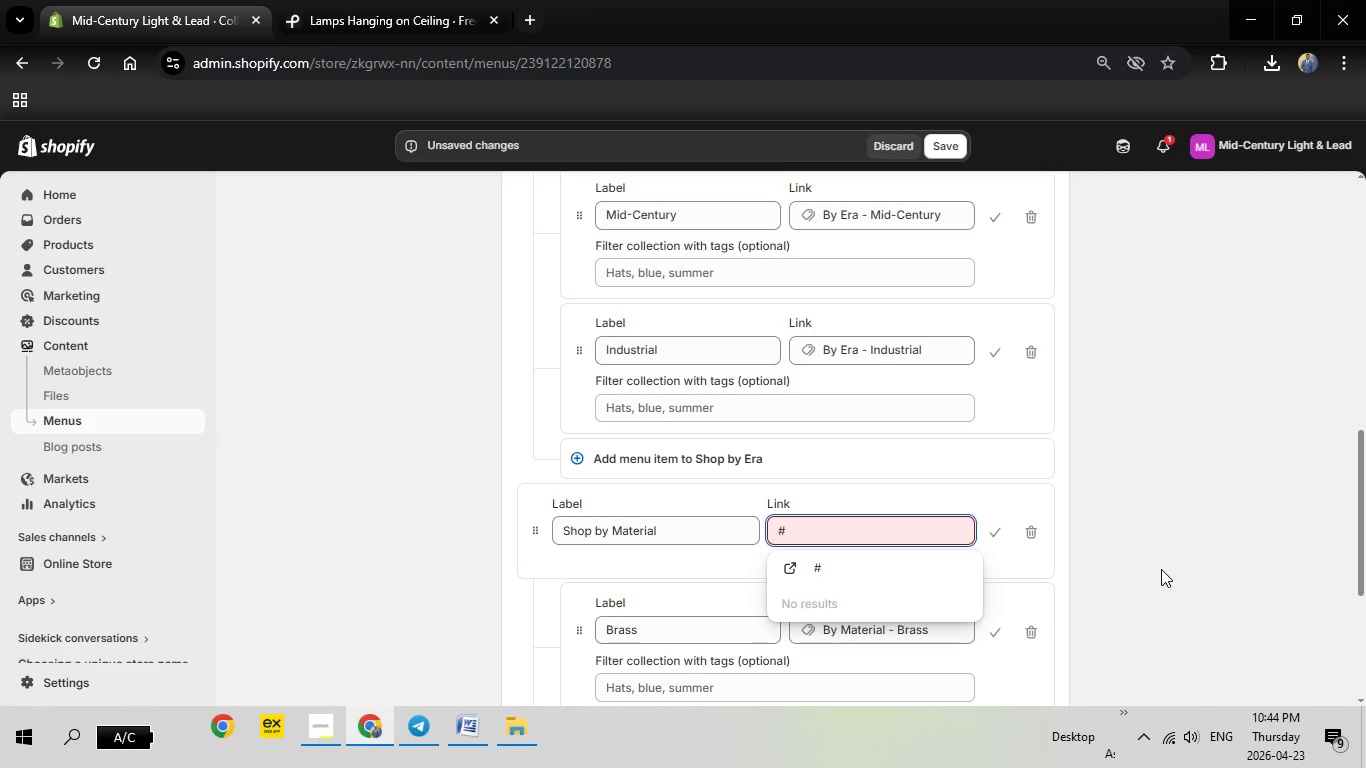 
scroll: coordinate [1140, 553], scroll_direction: down, amount: 2.0
 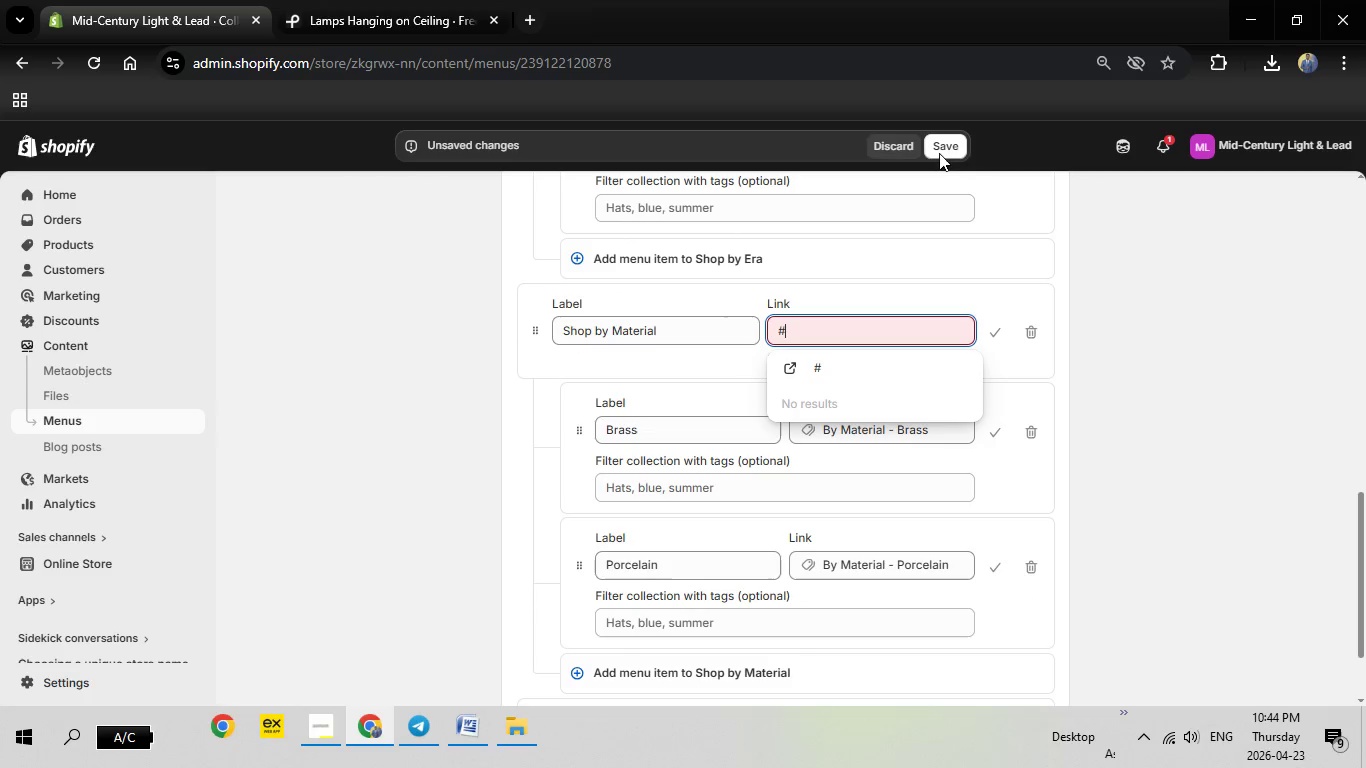 
left_click([939, 150])
 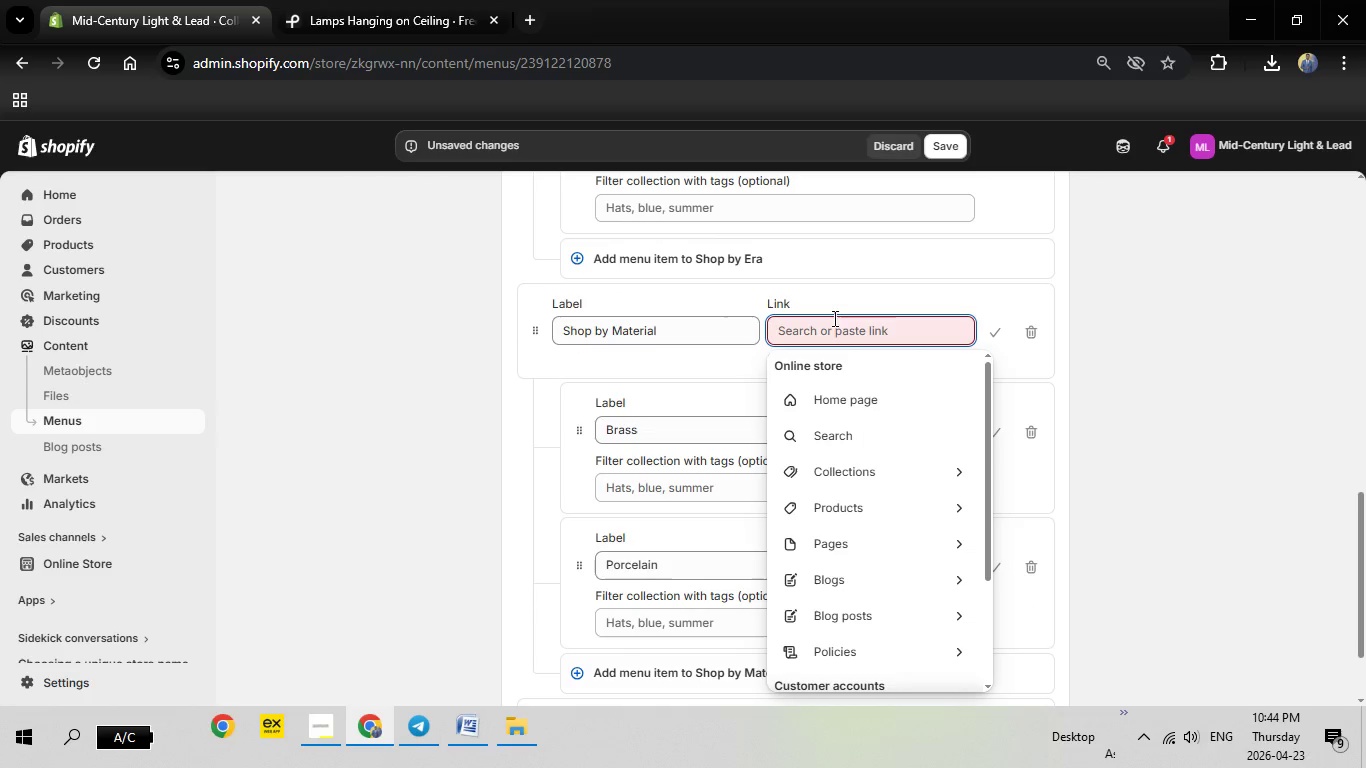 
left_click([829, 333])
 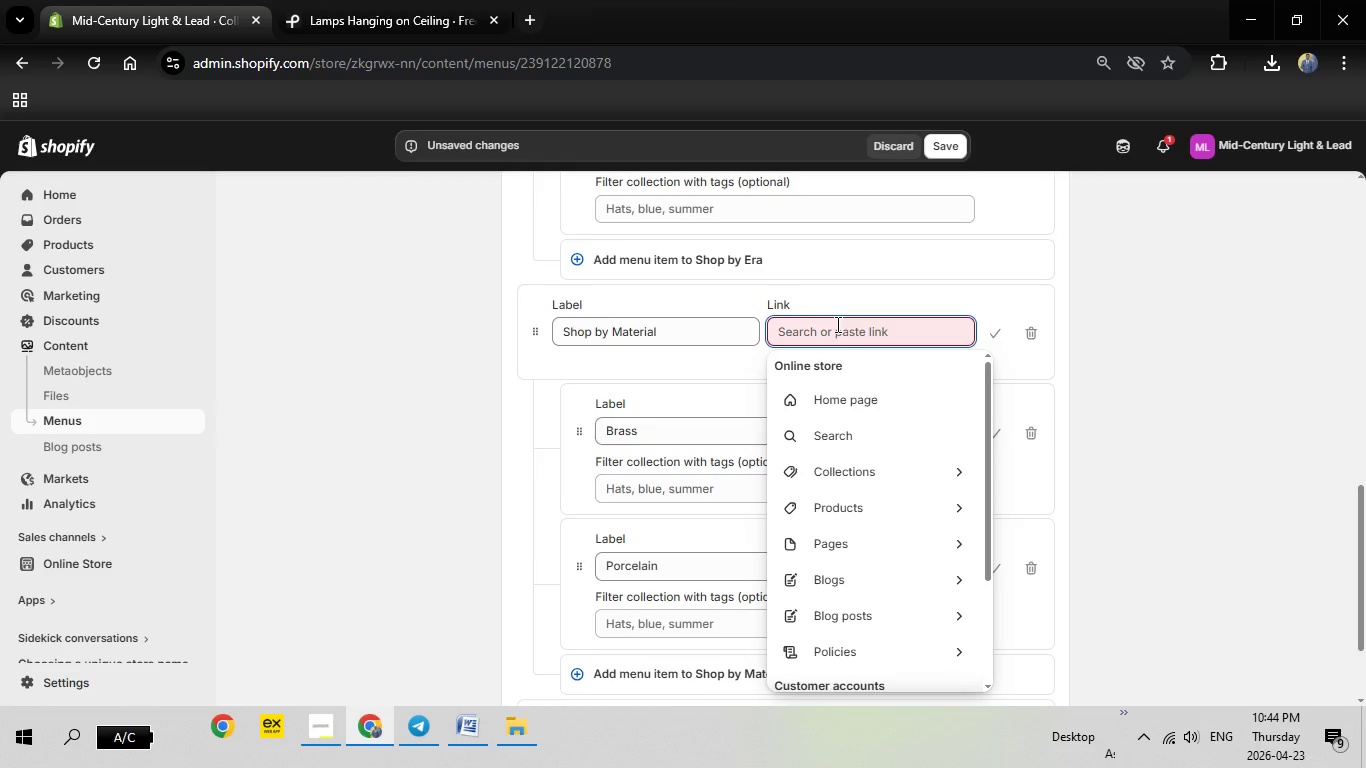 
scroll: coordinate [838, 316], scroll_direction: up, amount: 6.0
 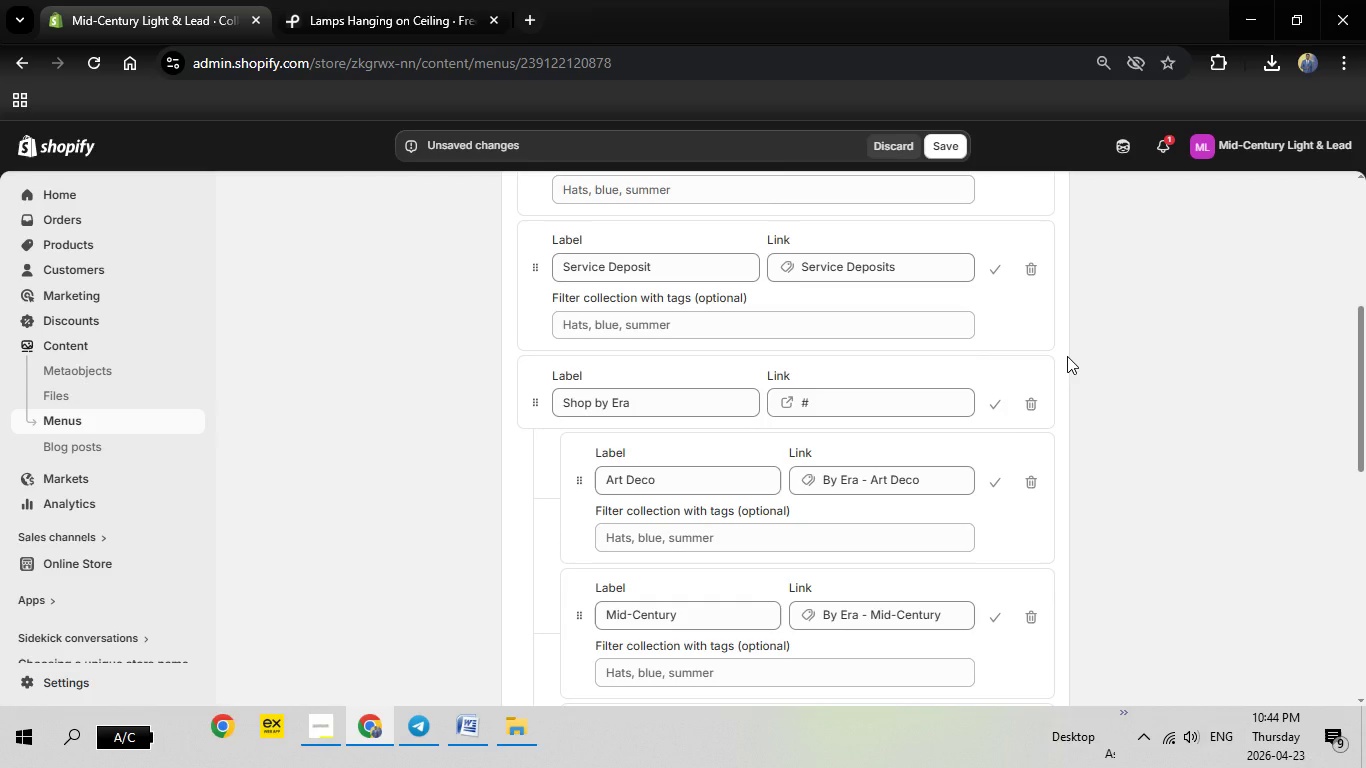 
left_click([1067, 356])
 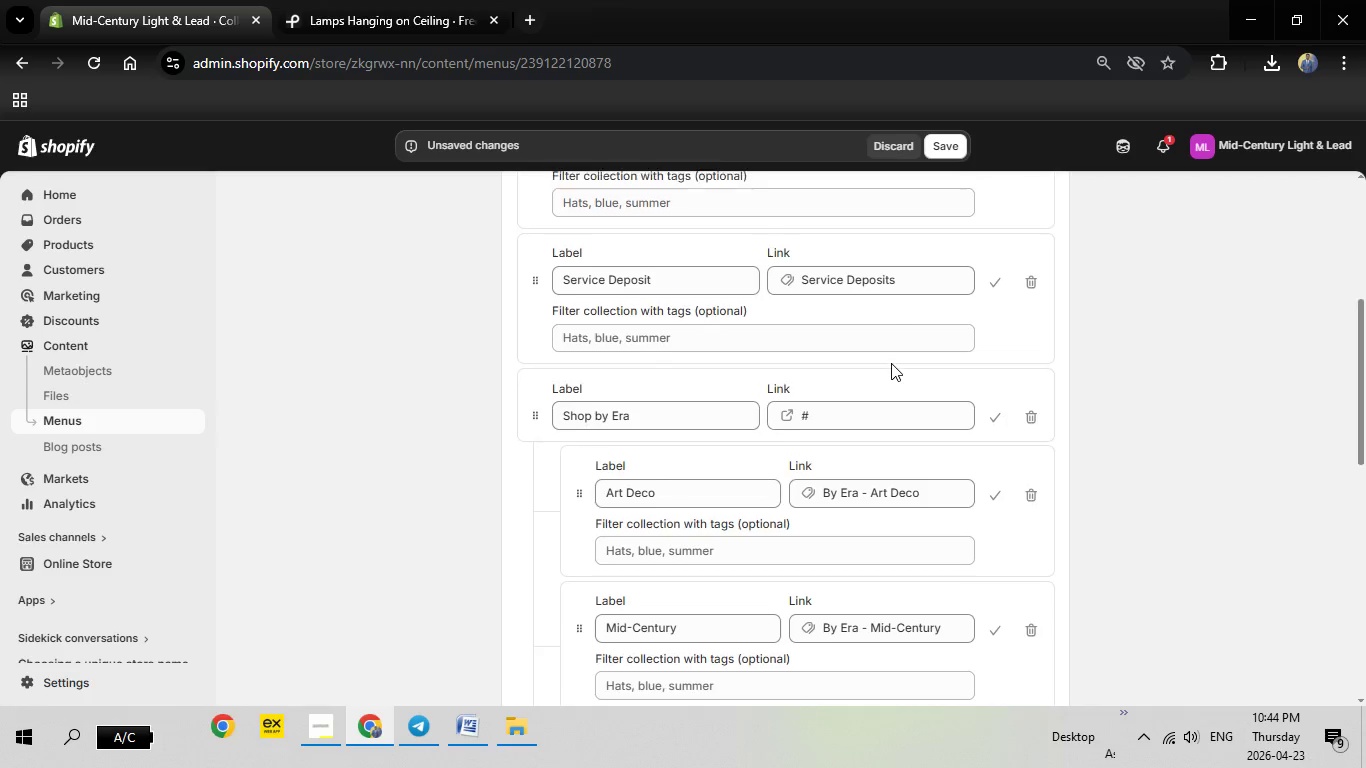 
scroll: coordinate [896, 370], scroll_direction: down, amount: 5.0
 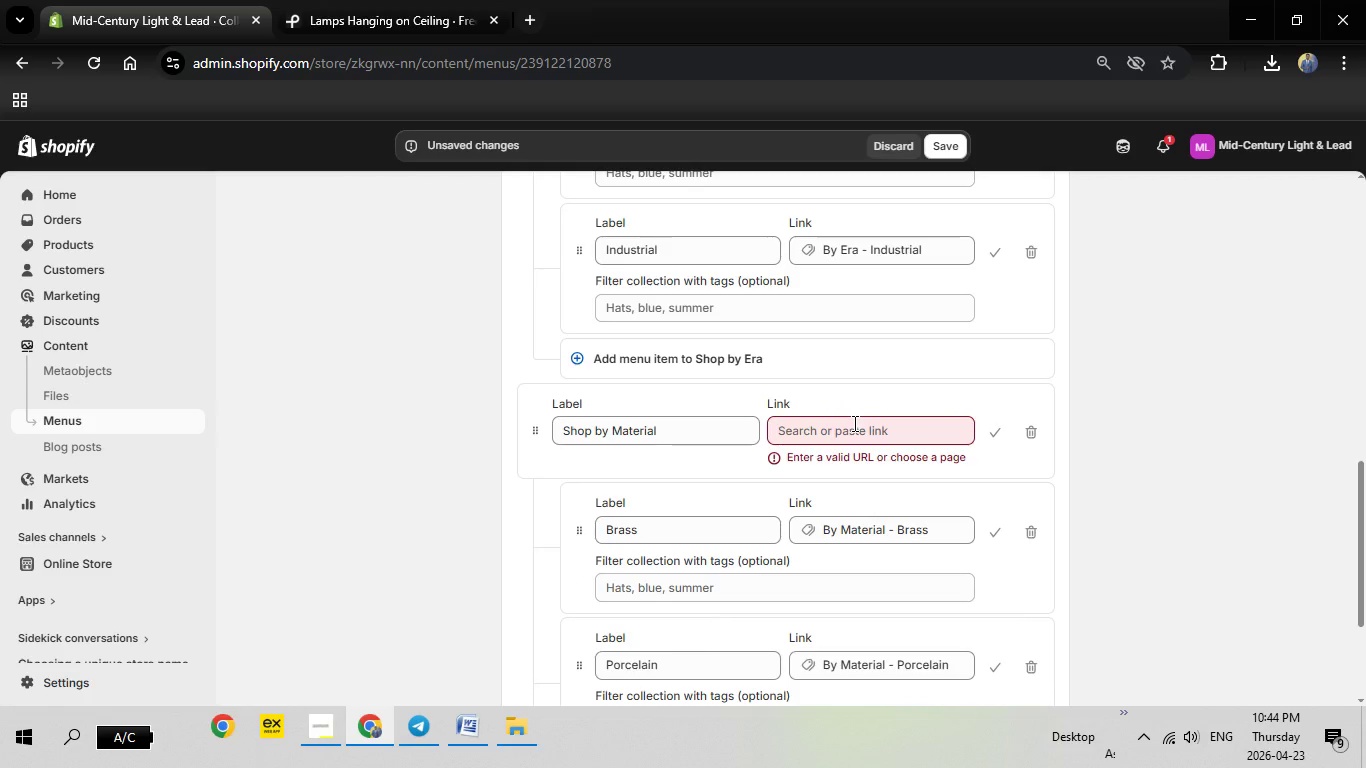 
left_click([853, 423])
 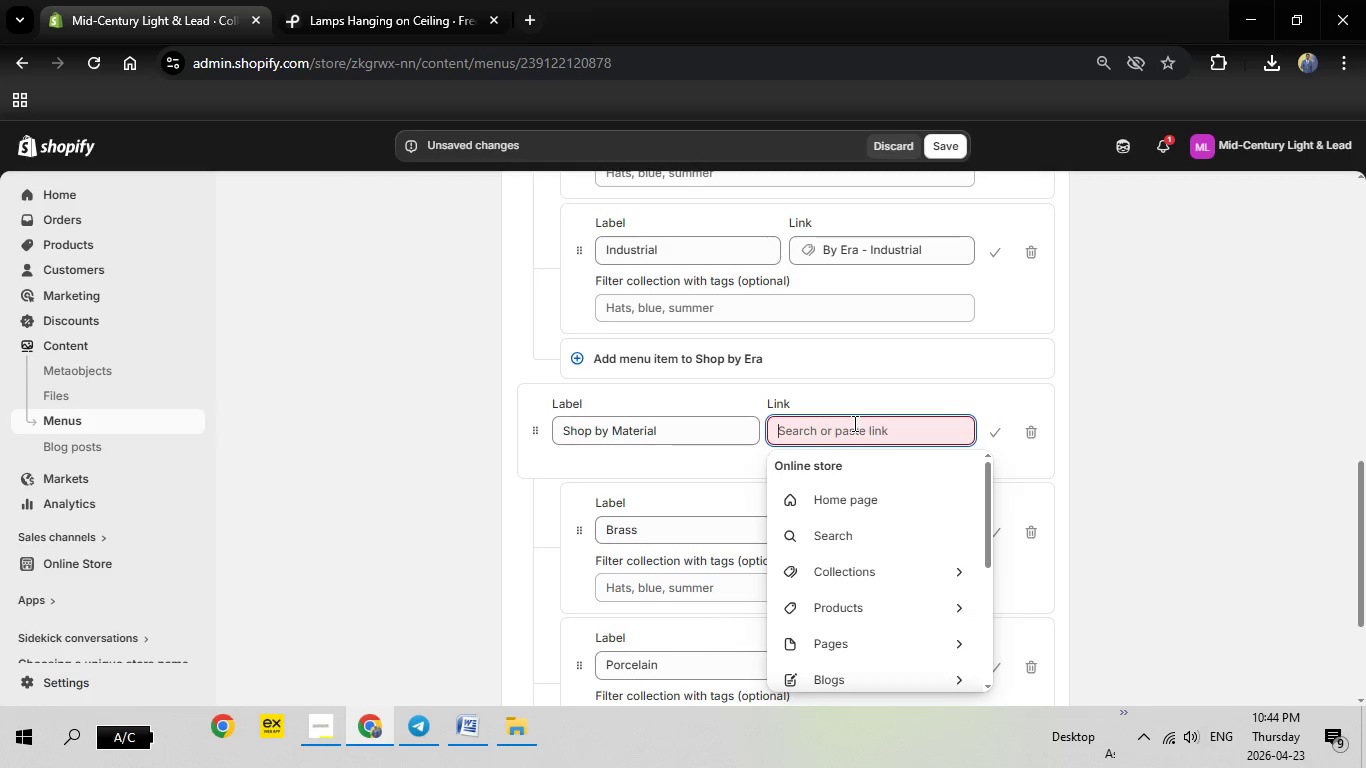 
key(Shift+3)
 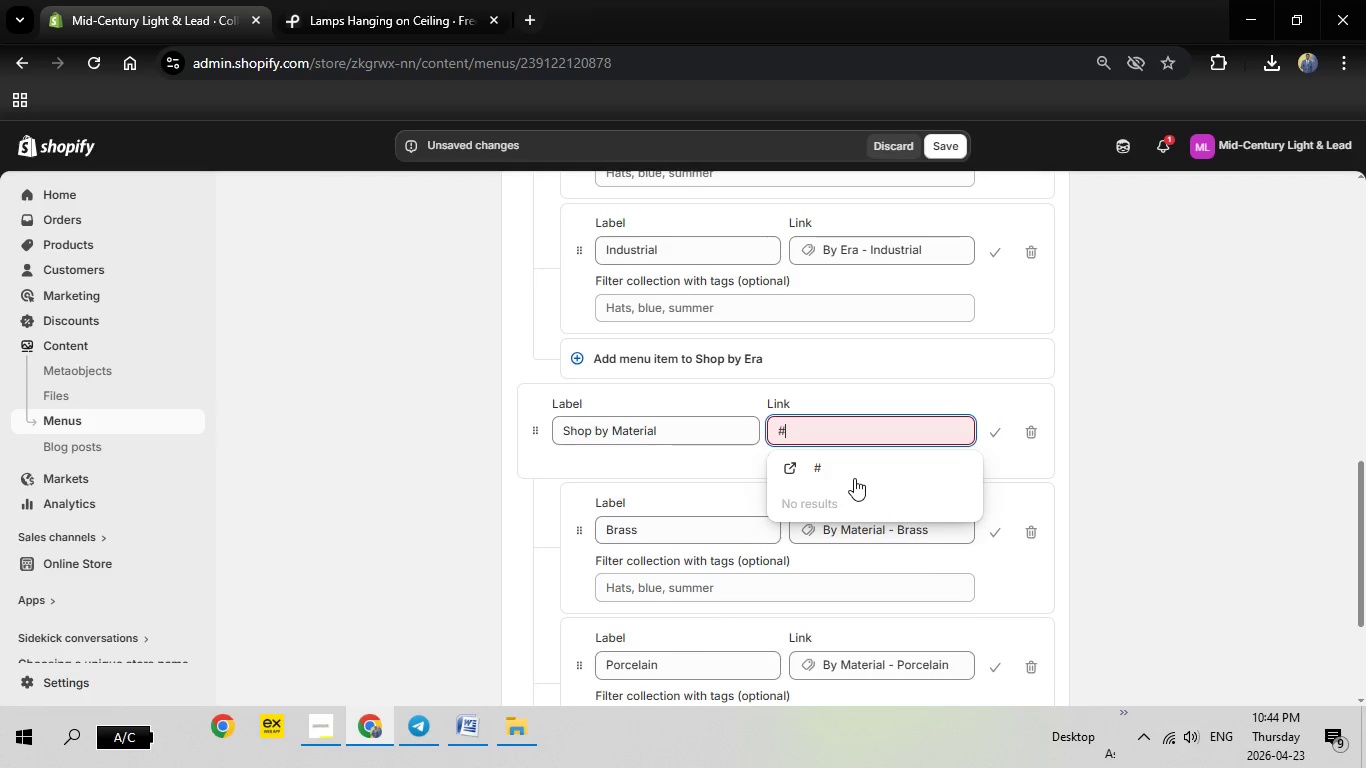 
left_click([853, 466])
 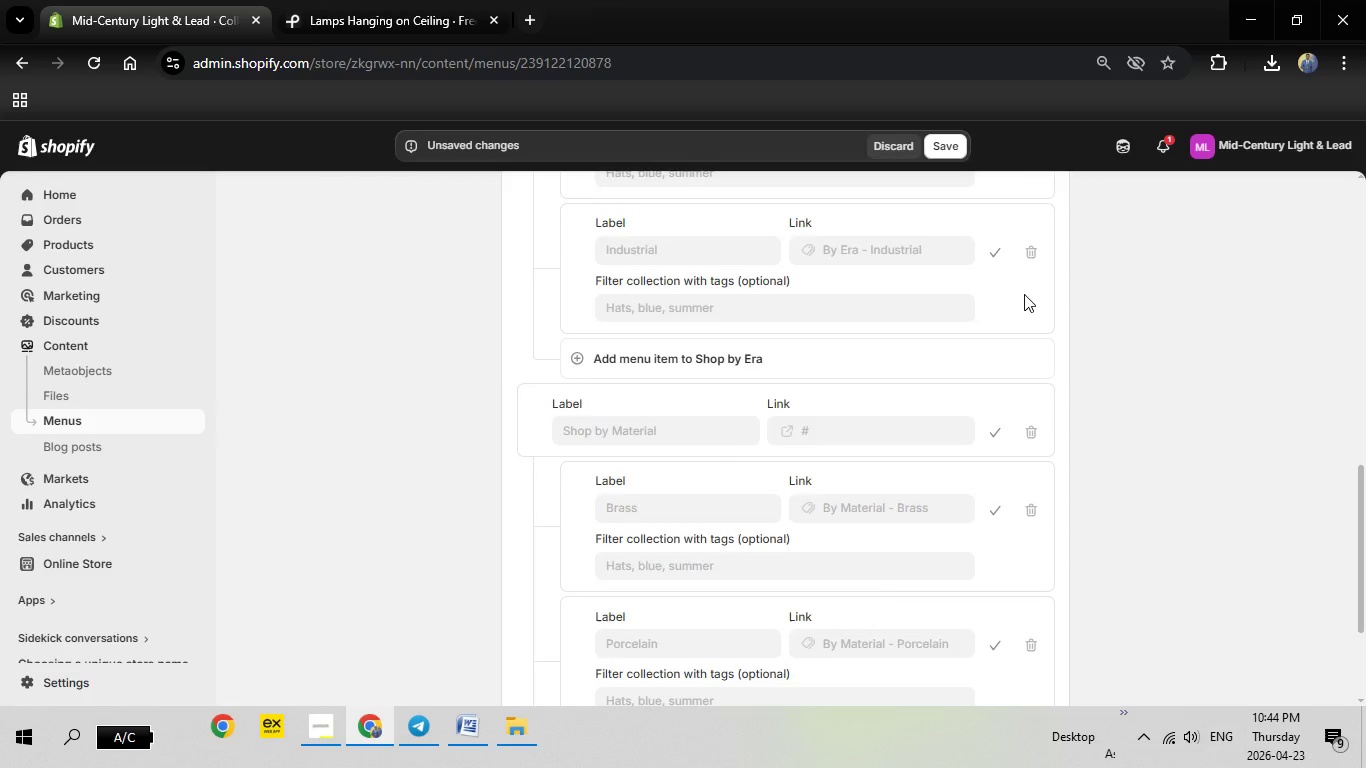 
scroll: coordinate [1042, 316], scroll_direction: up, amount: 1.0
 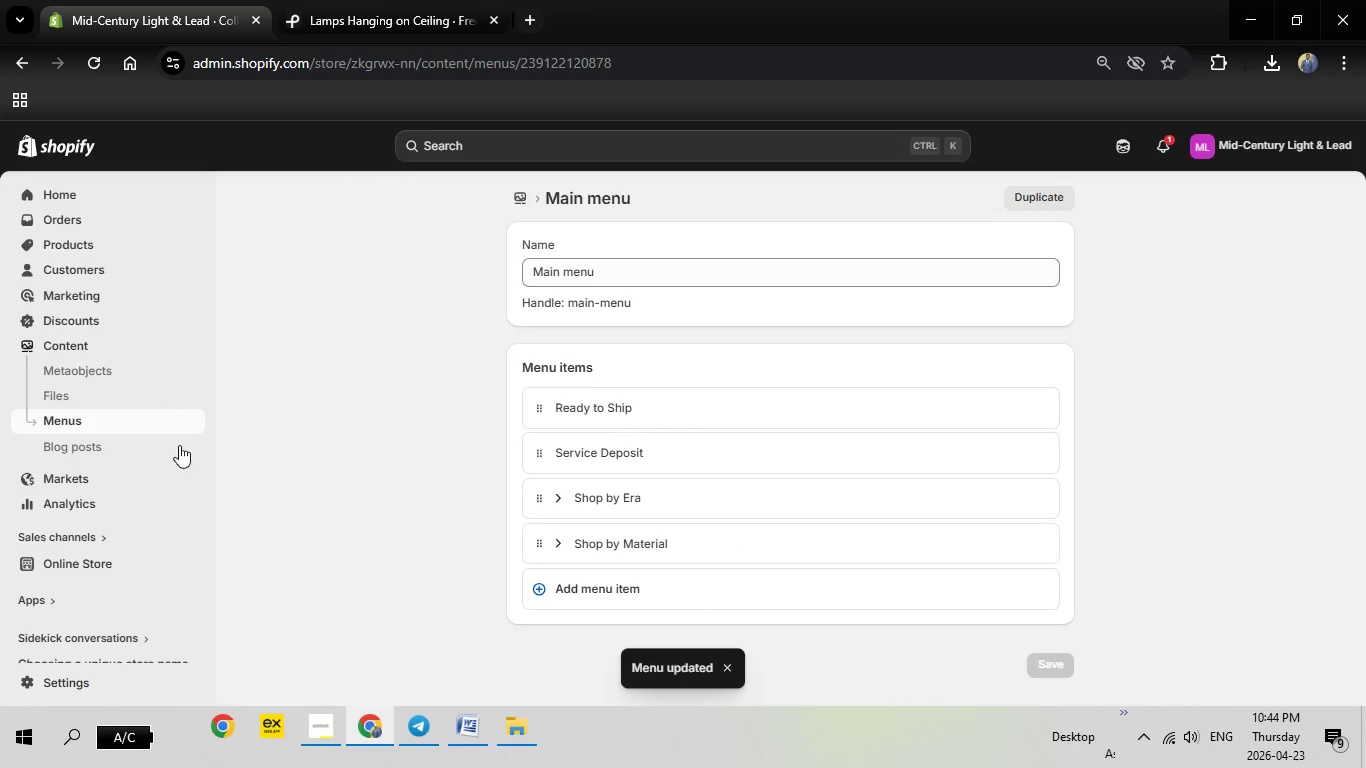 
left_click([192, 566])
 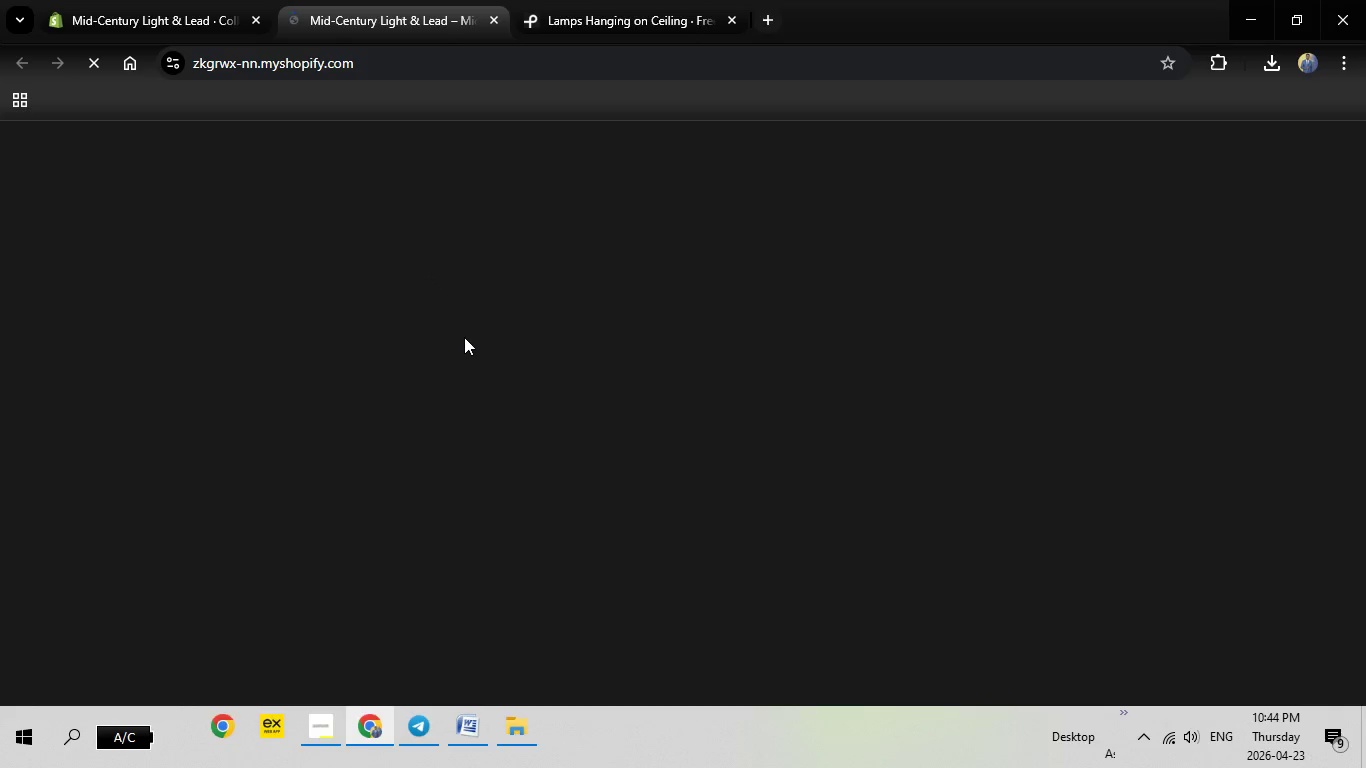 
wait(12.31)
 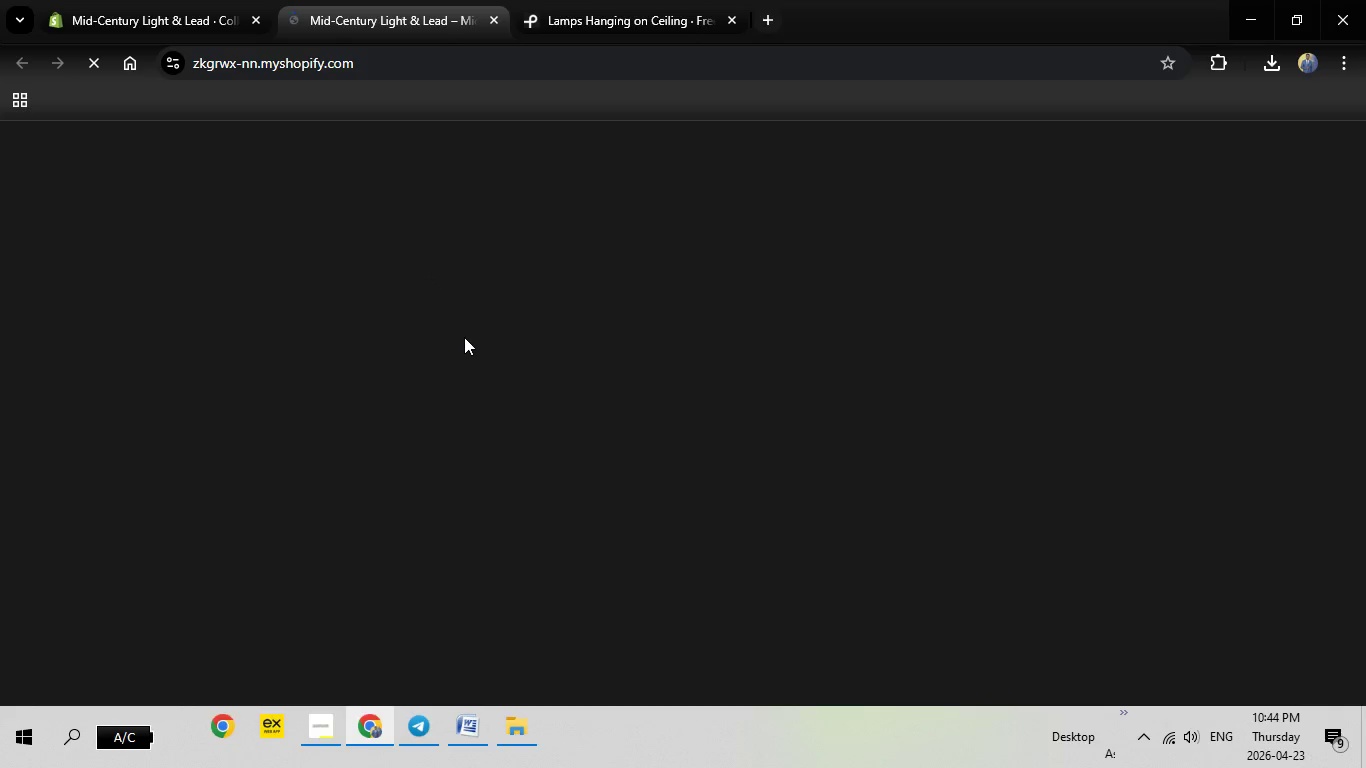 
left_click([827, 193])
 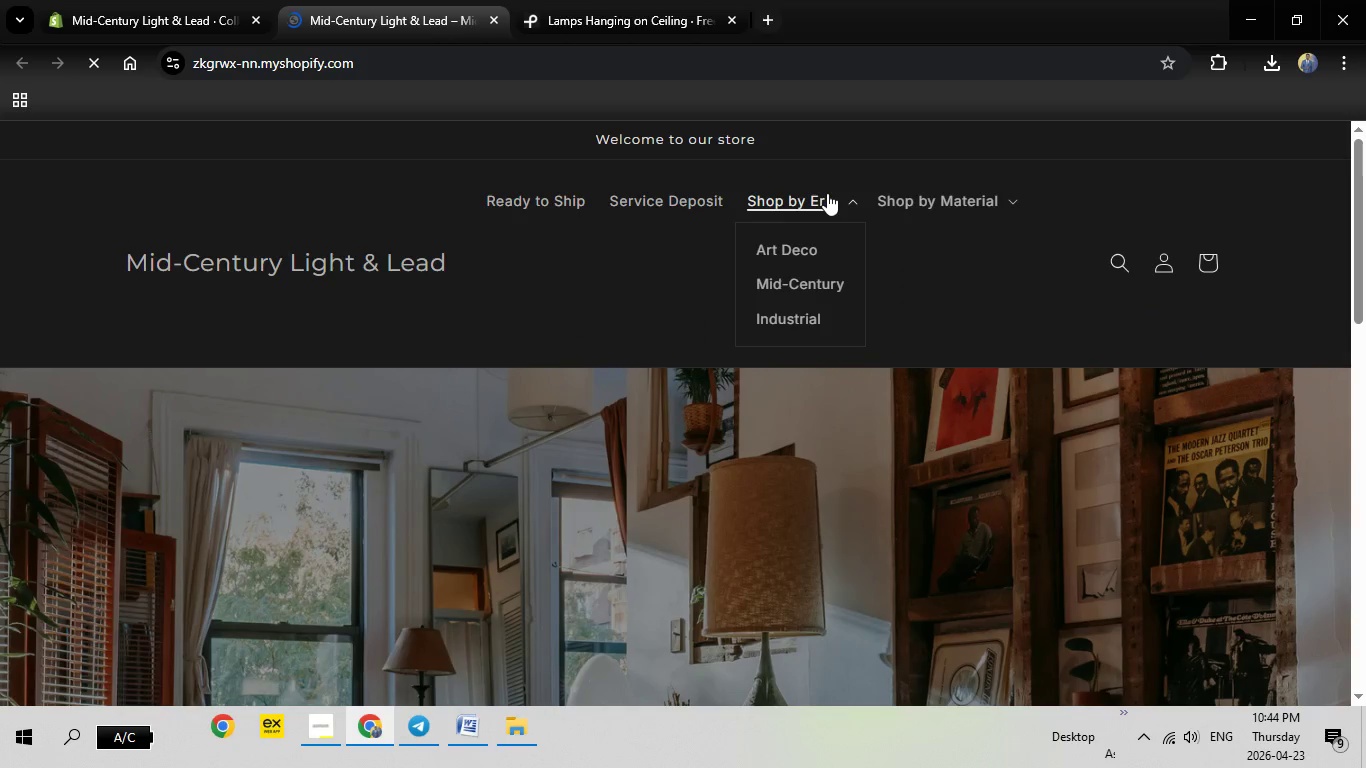 
left_click([827, 193])
 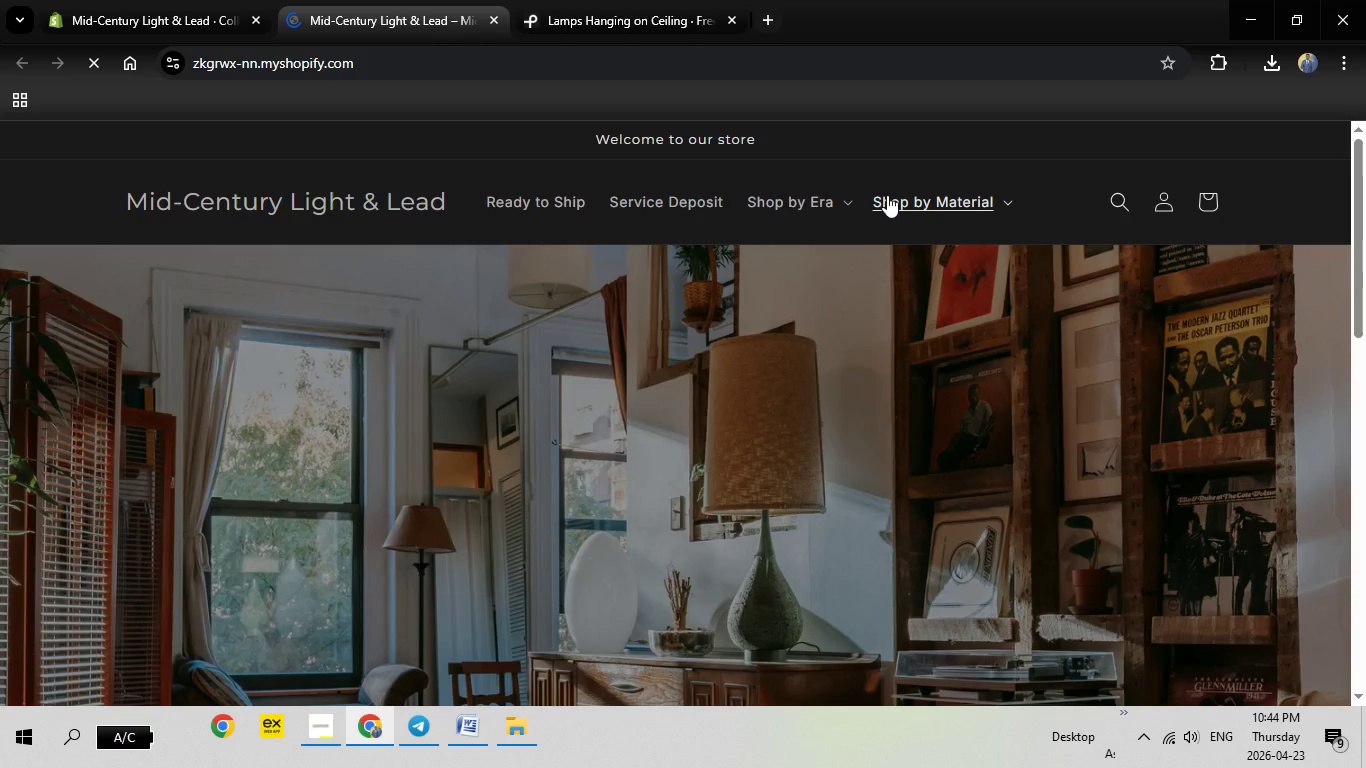 
left_click([887, 195])
 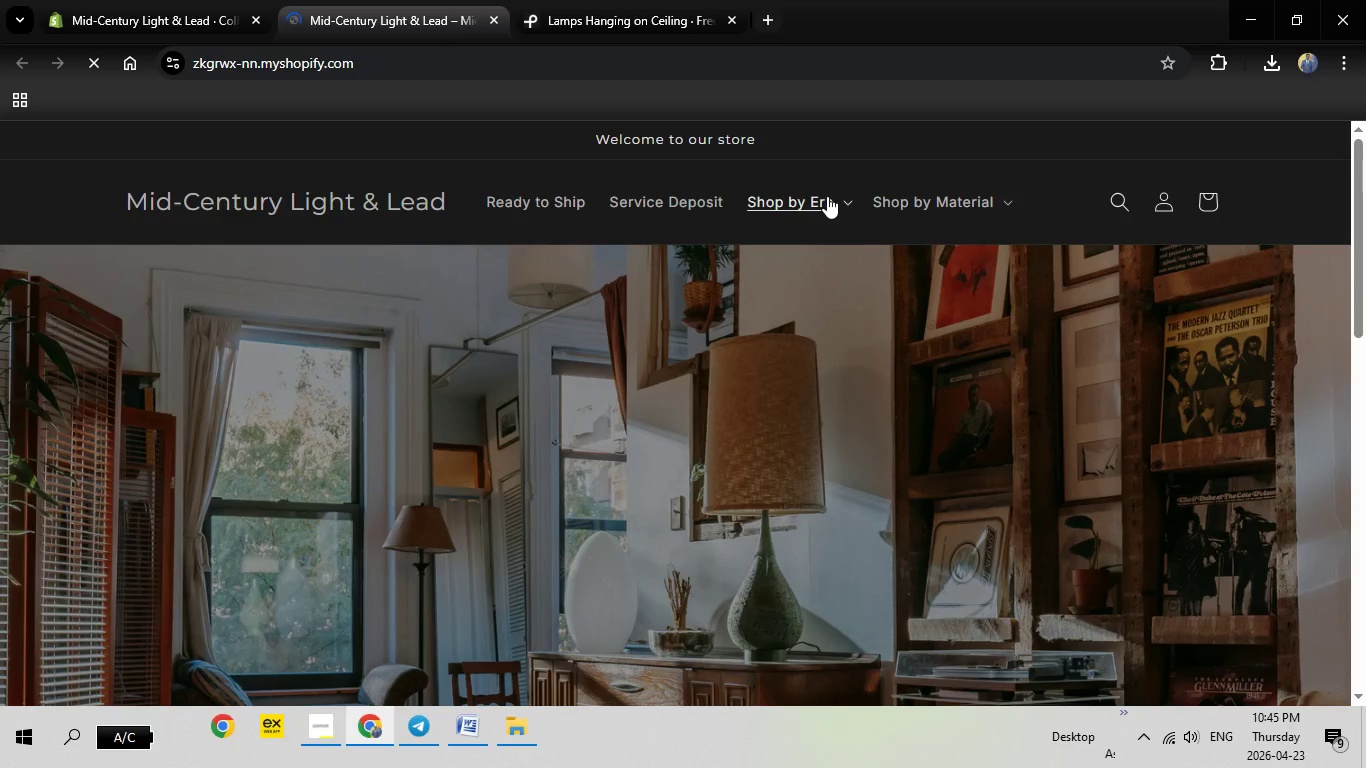 
wait(19.49)
 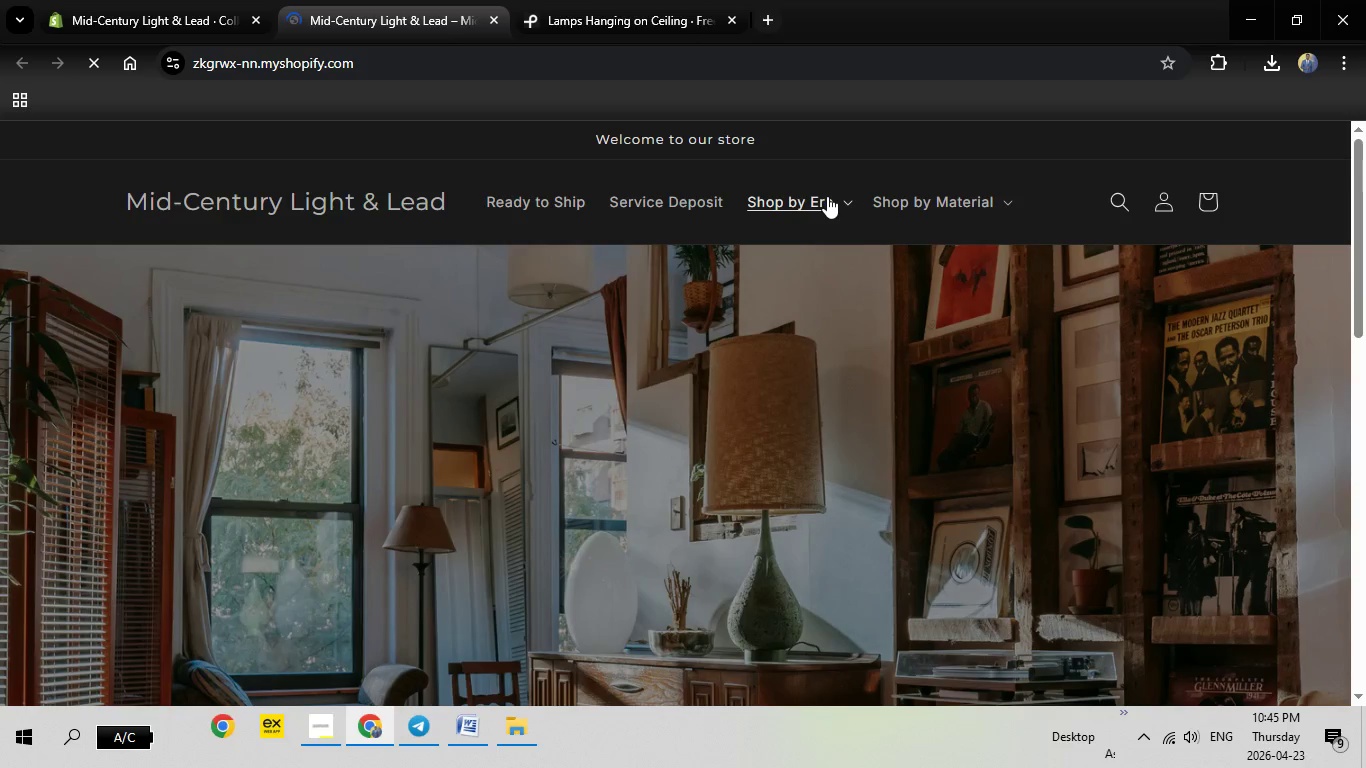 
left_click([777, 192])
 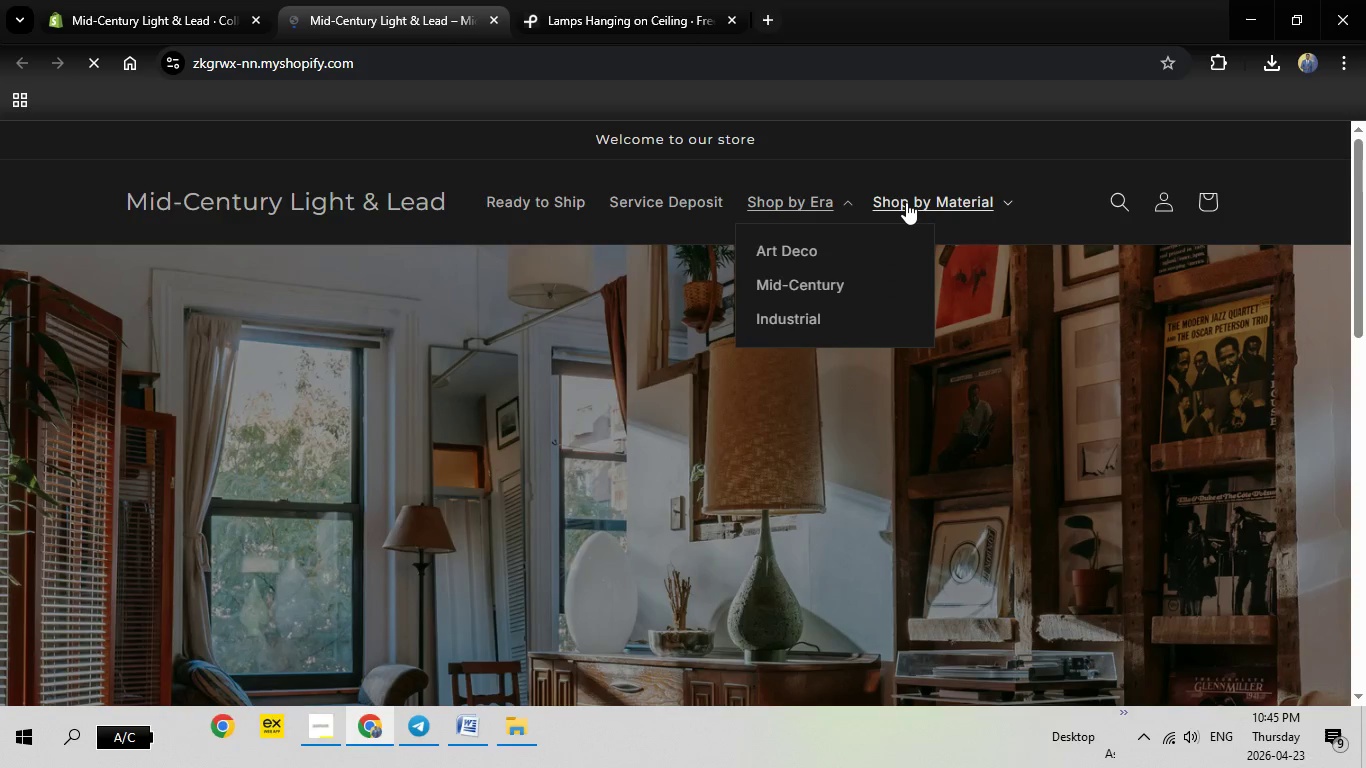 
left_click([906, 202])
 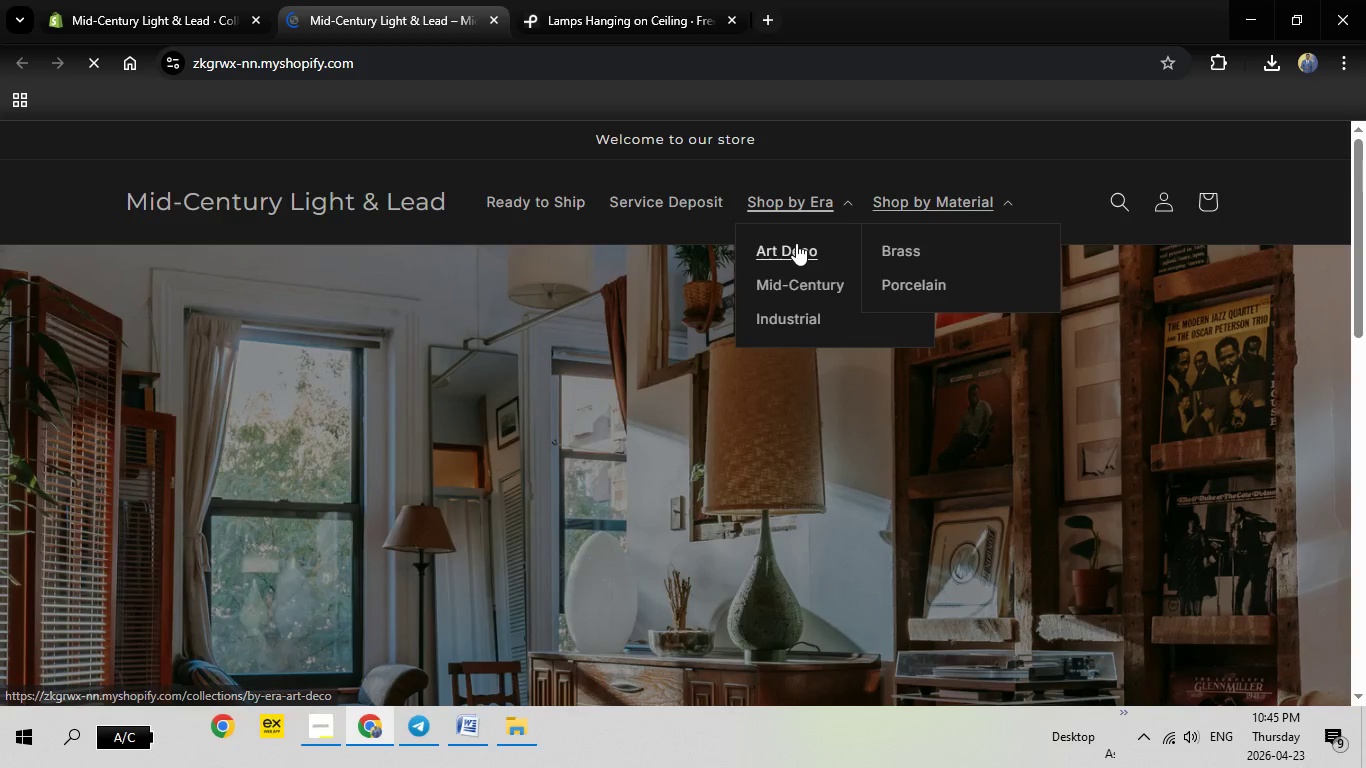 
left_click([795, 243])
 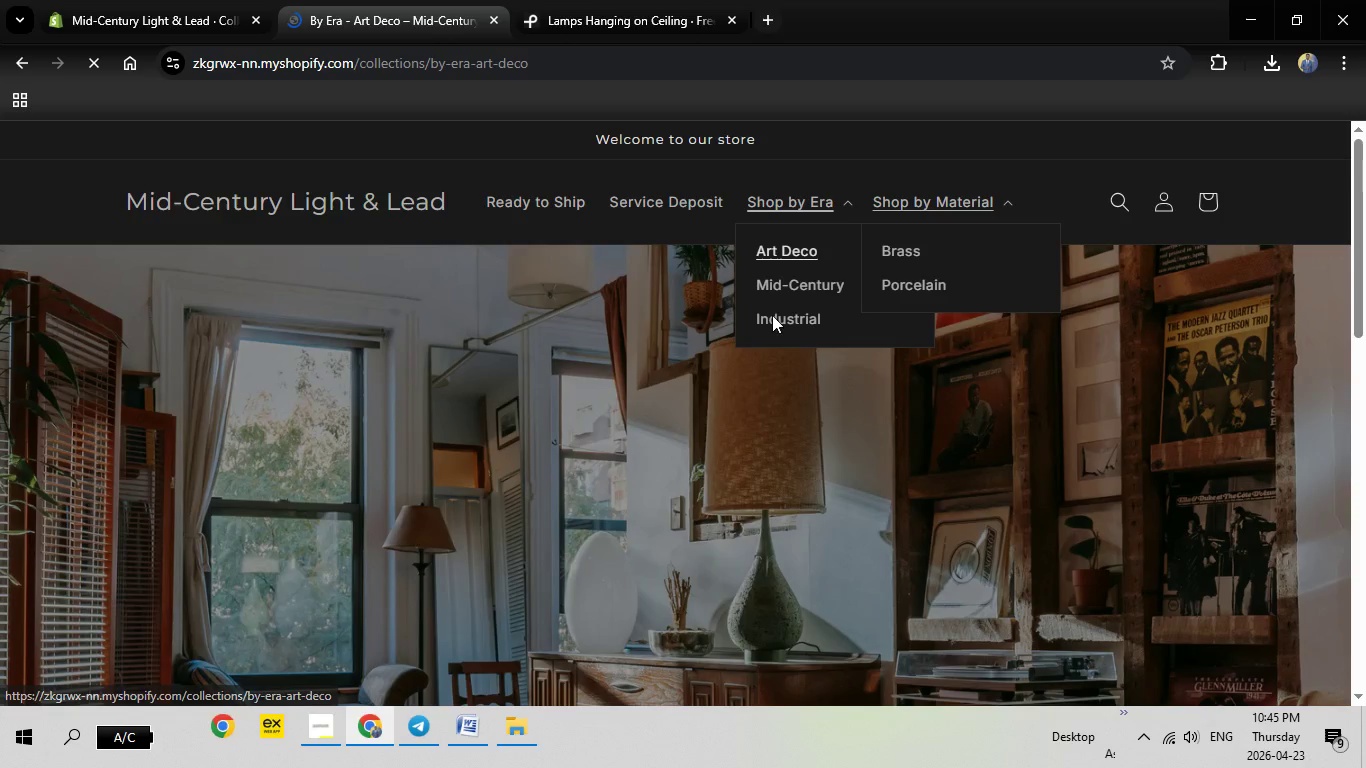 
scroll: coordinate [749, 336], scroll_direction: down, amount: 4.0
 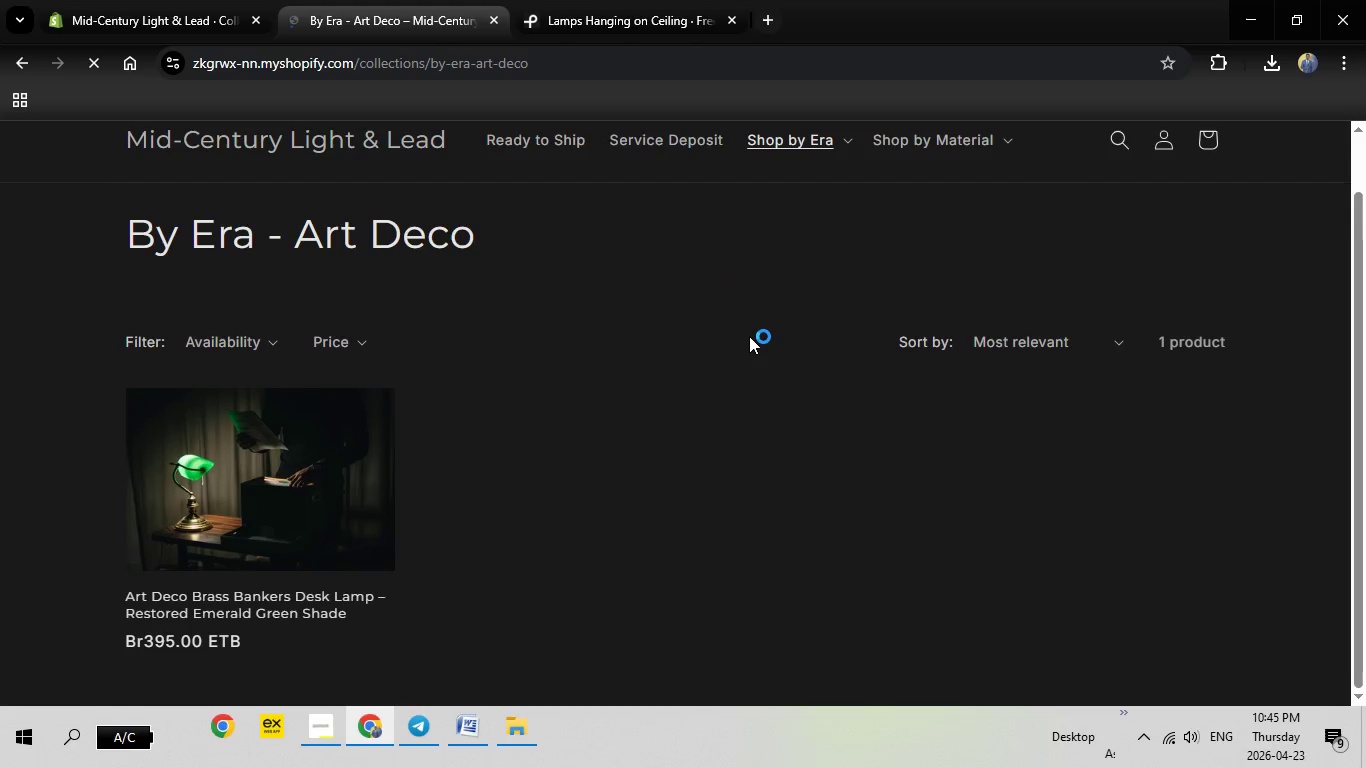 
scroll: coordinate [749, 336], scroll_direction: up, amount: 1.0
 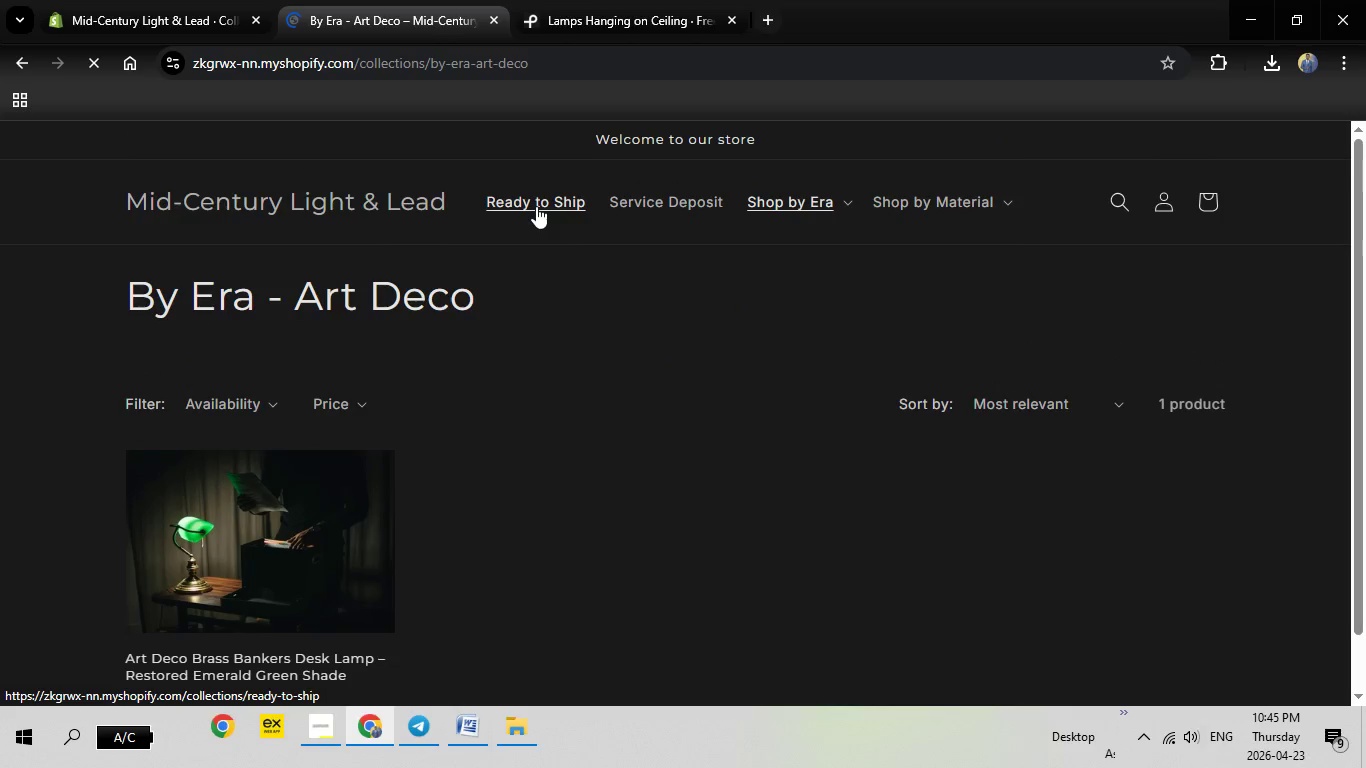 
left_click([536, 206])
 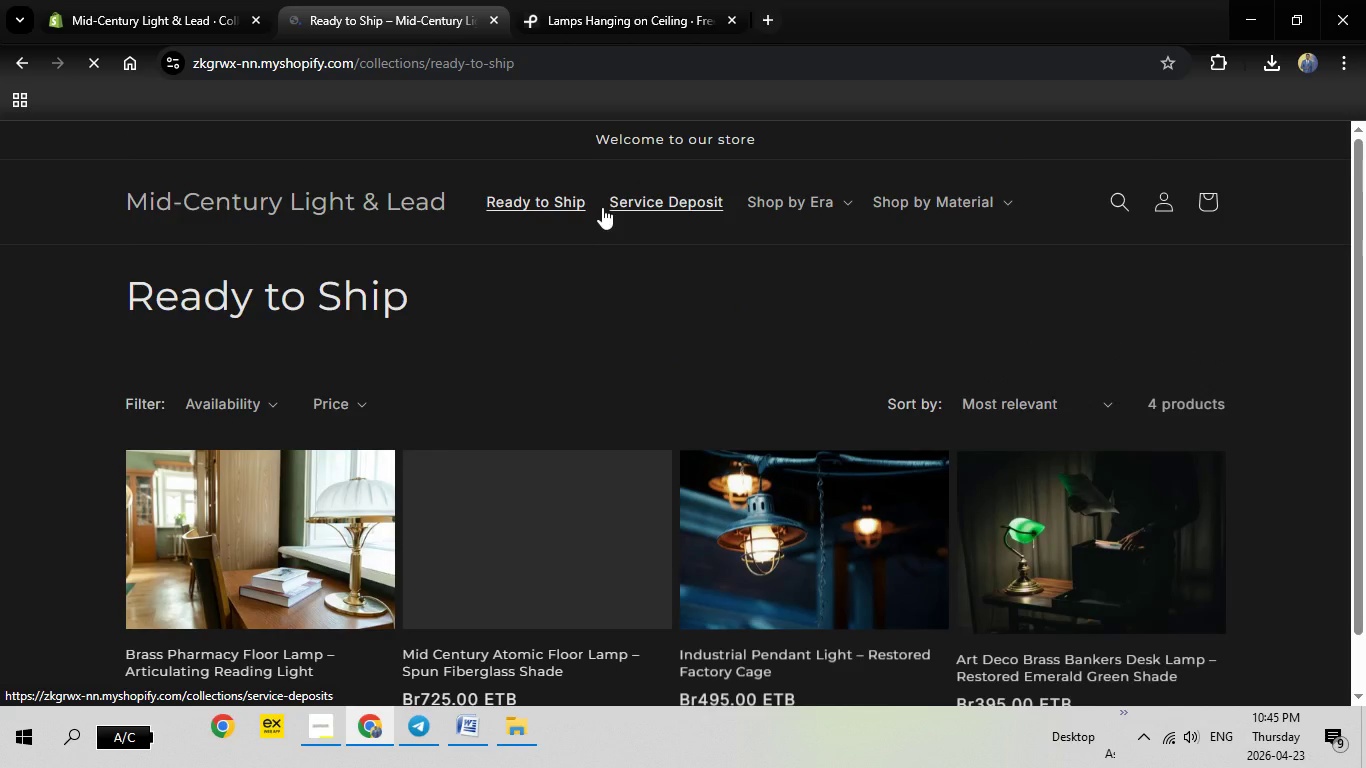 
scroll: coordinate [728, 322], scroll_direction: down, amount: 2.0
 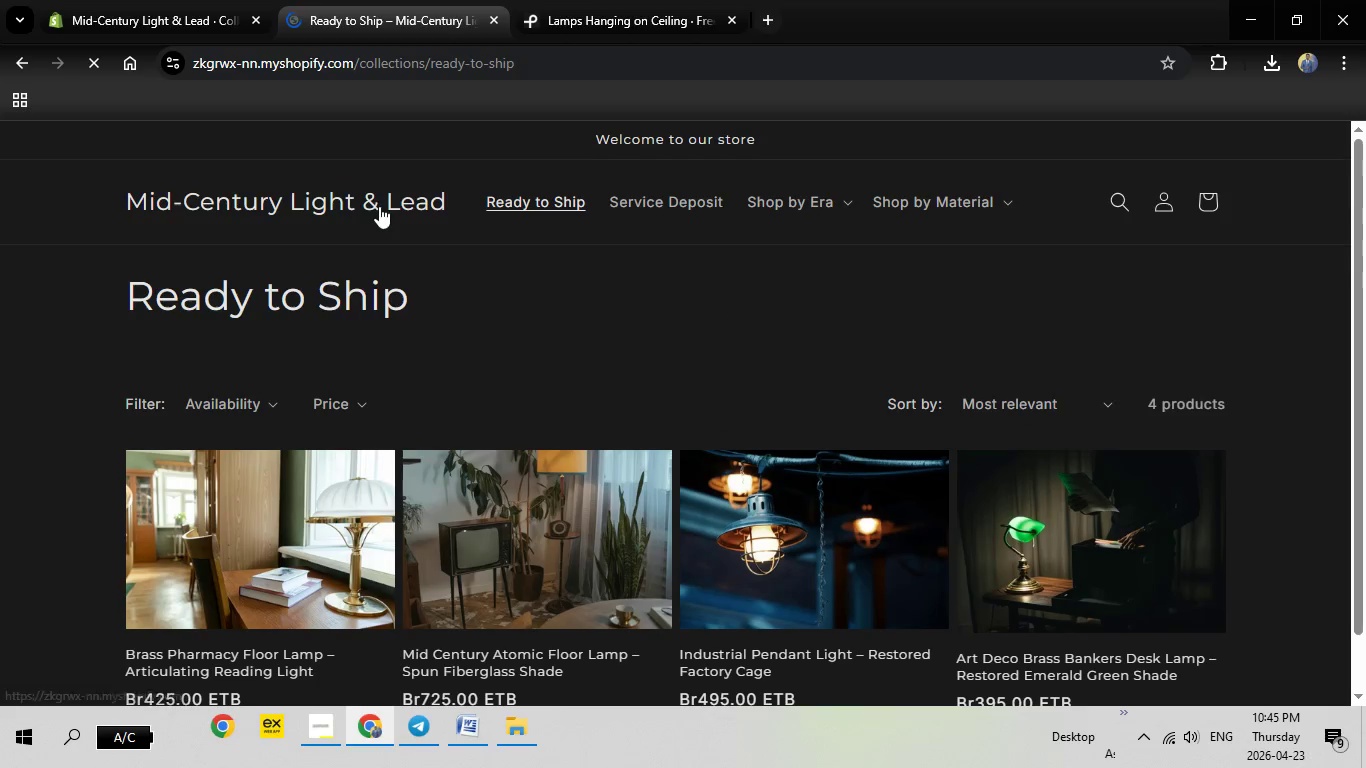 
left_click([379, 206])
 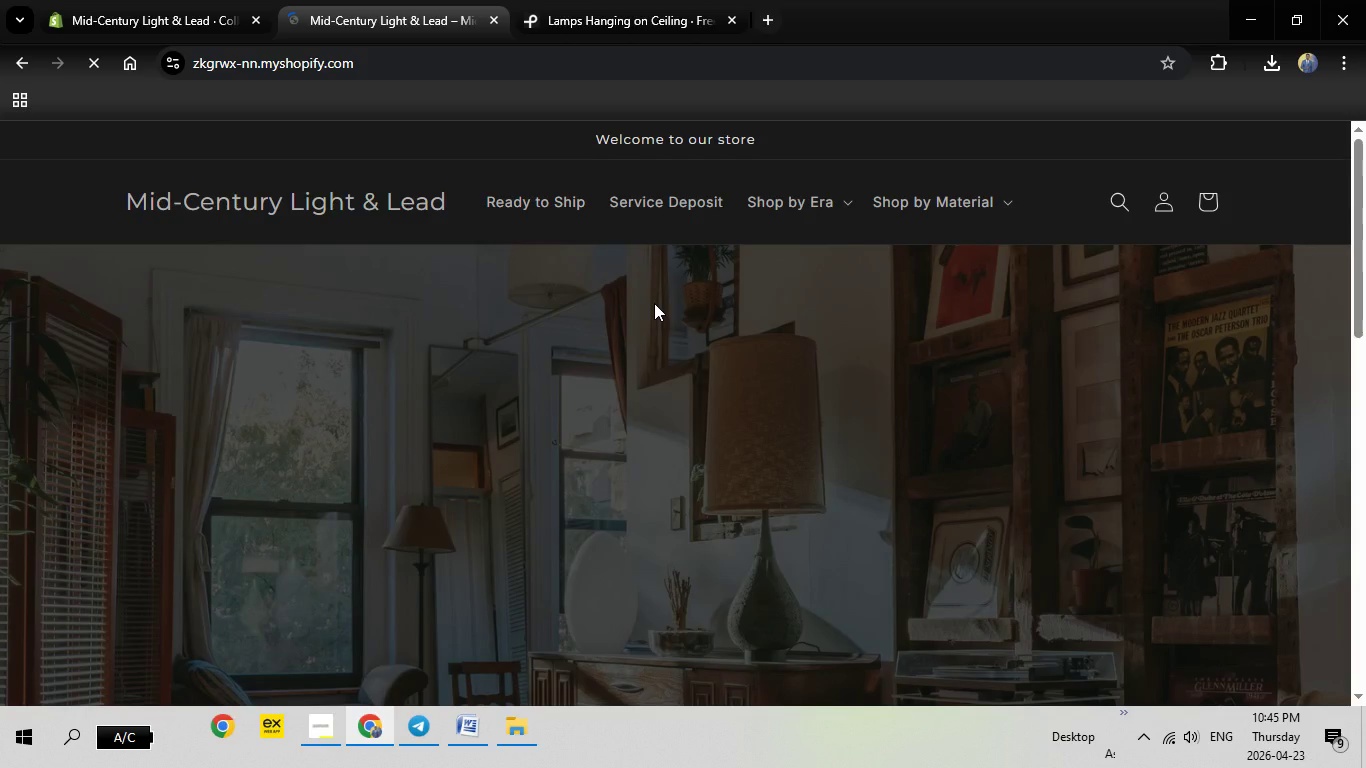 
scroll: coordinate [717, 326], scroll_direction: down, amount: 11.0
 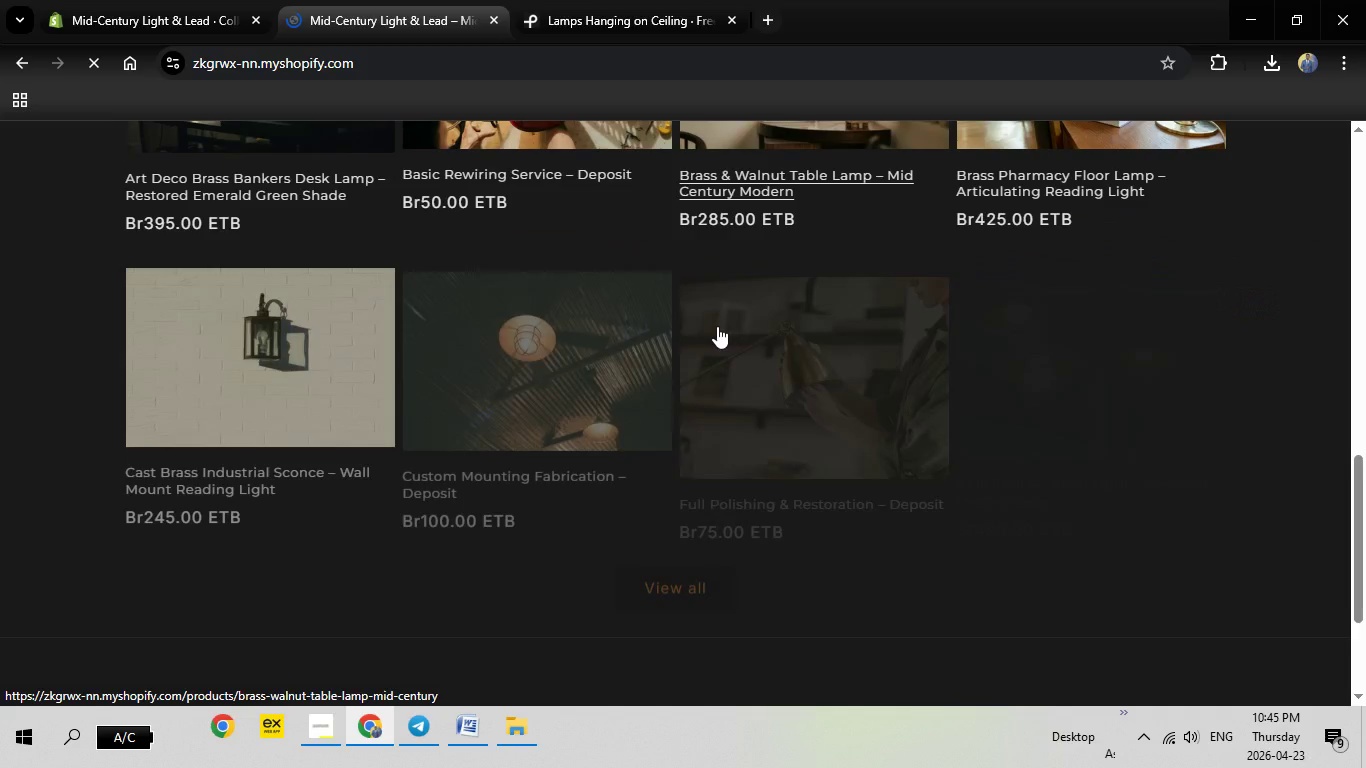 
scroll: coordinate [717, 326], scroll_direction: up, amount: 13.0
 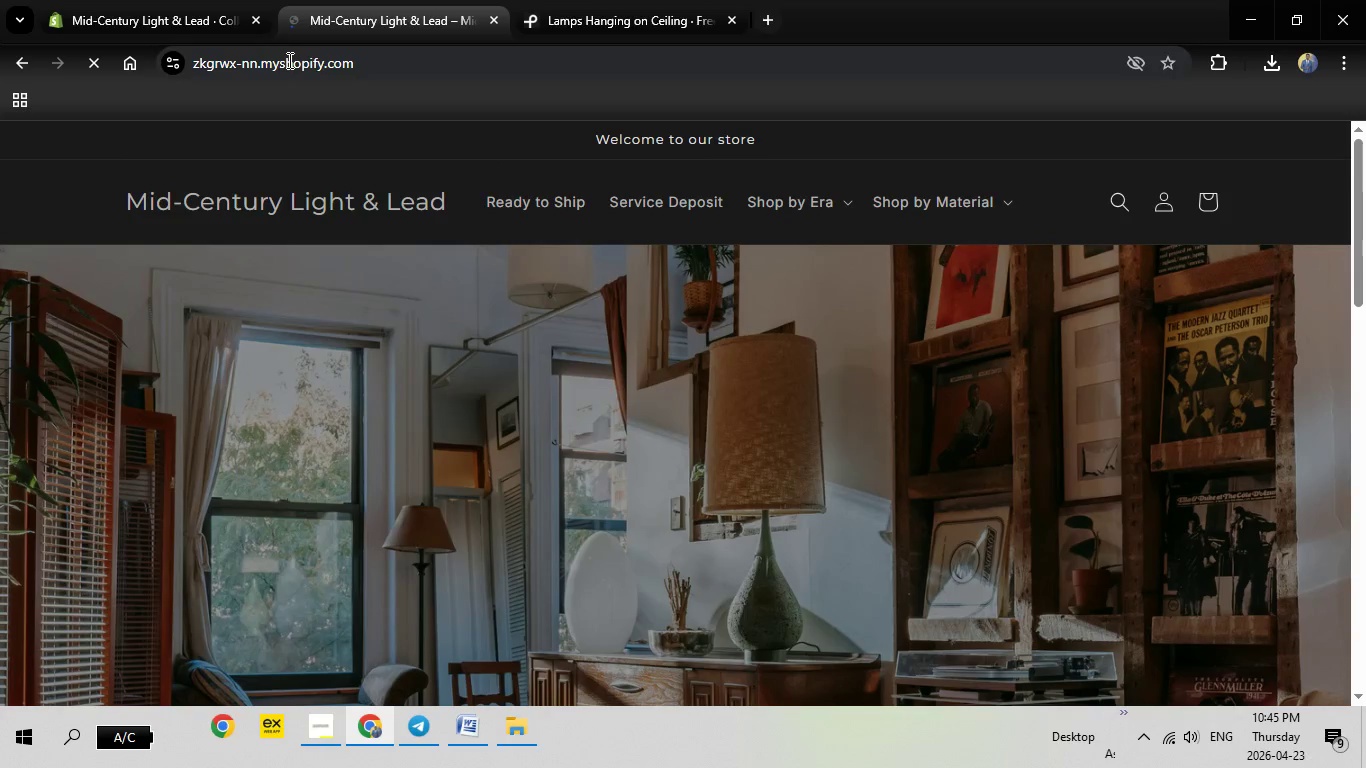 
mouse_move([324, 10])
 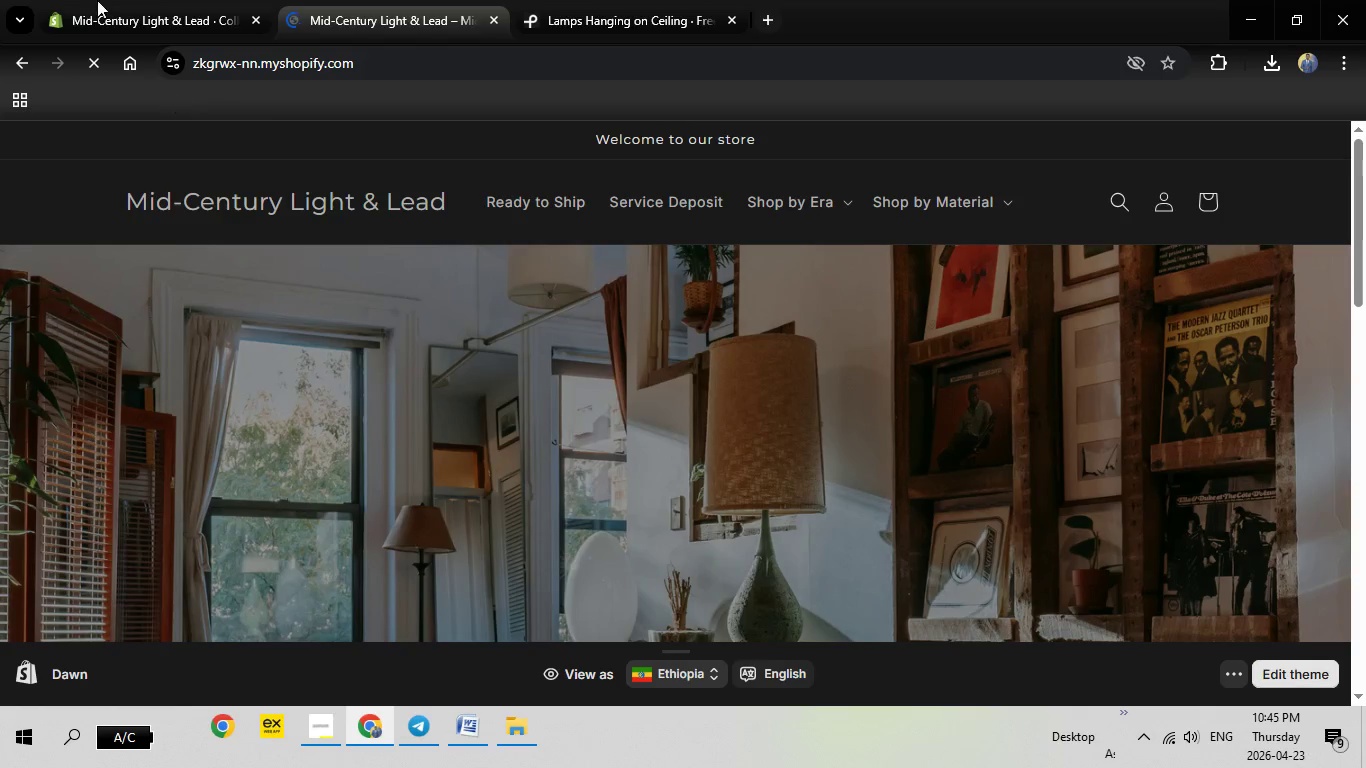 
left_click([96, 0])
 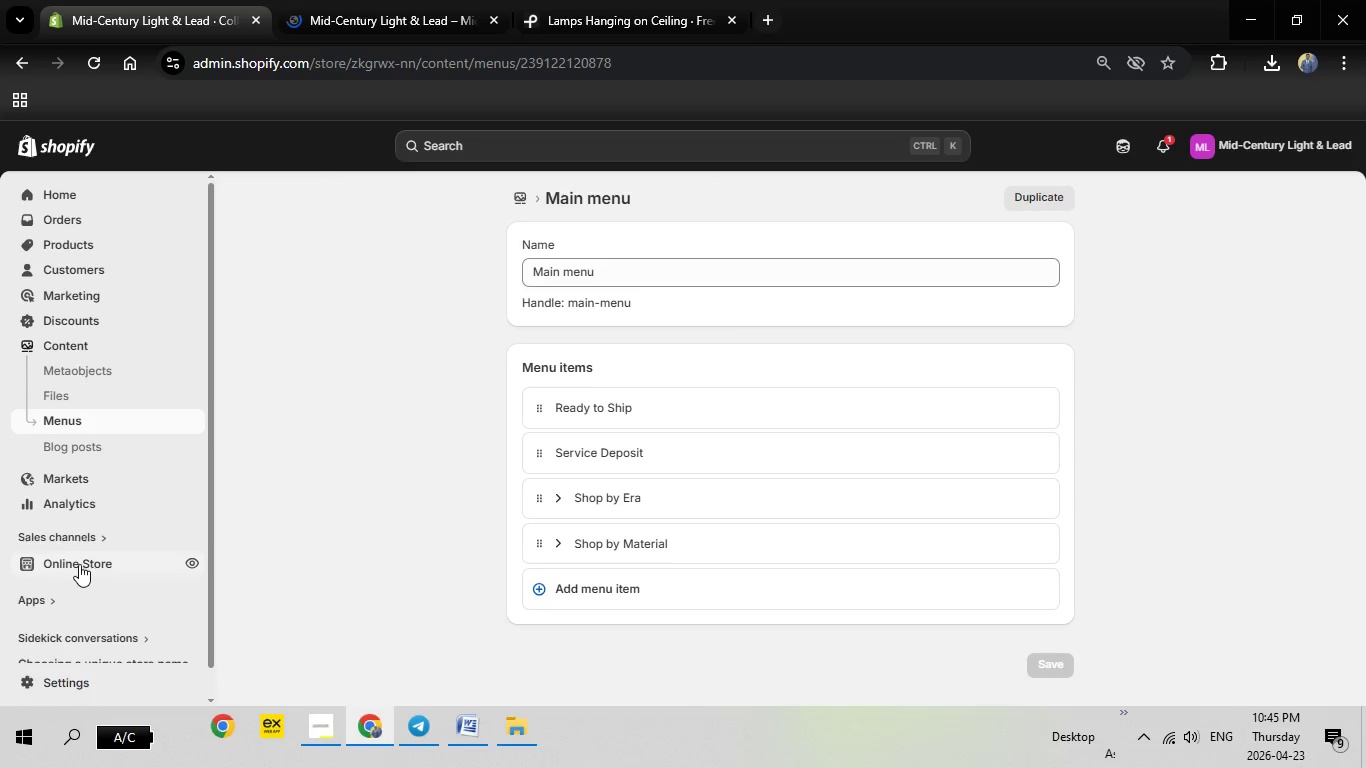 
left_click([79, 564])
 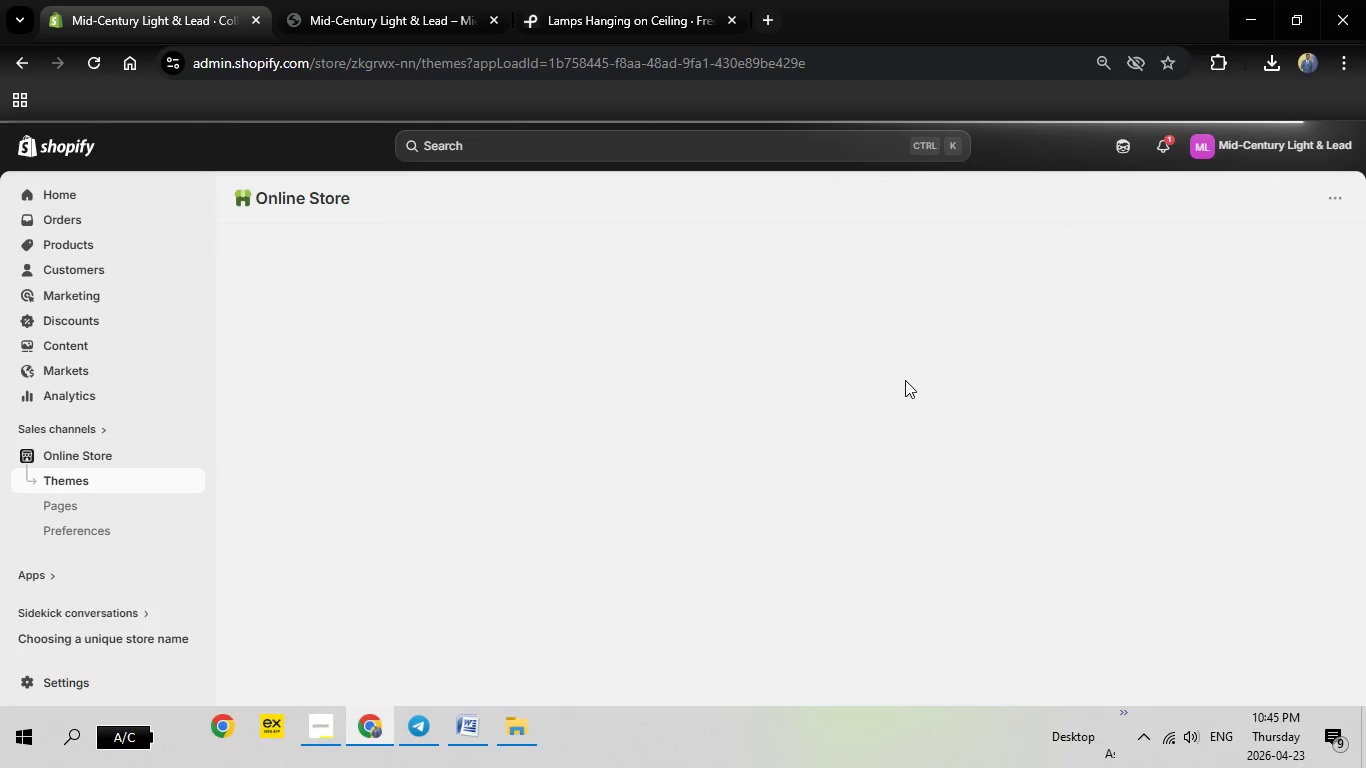 
wait(18.28)
 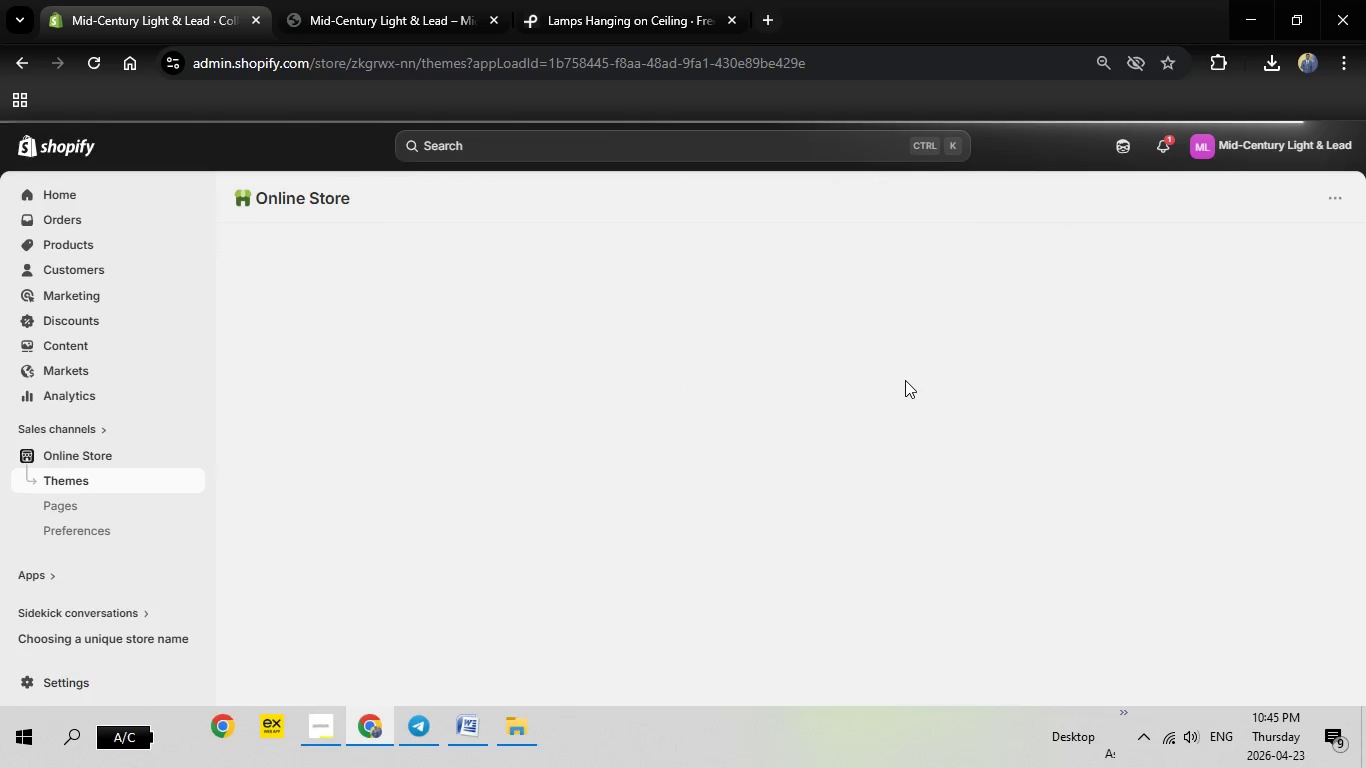 
left_click([1171, 600])
 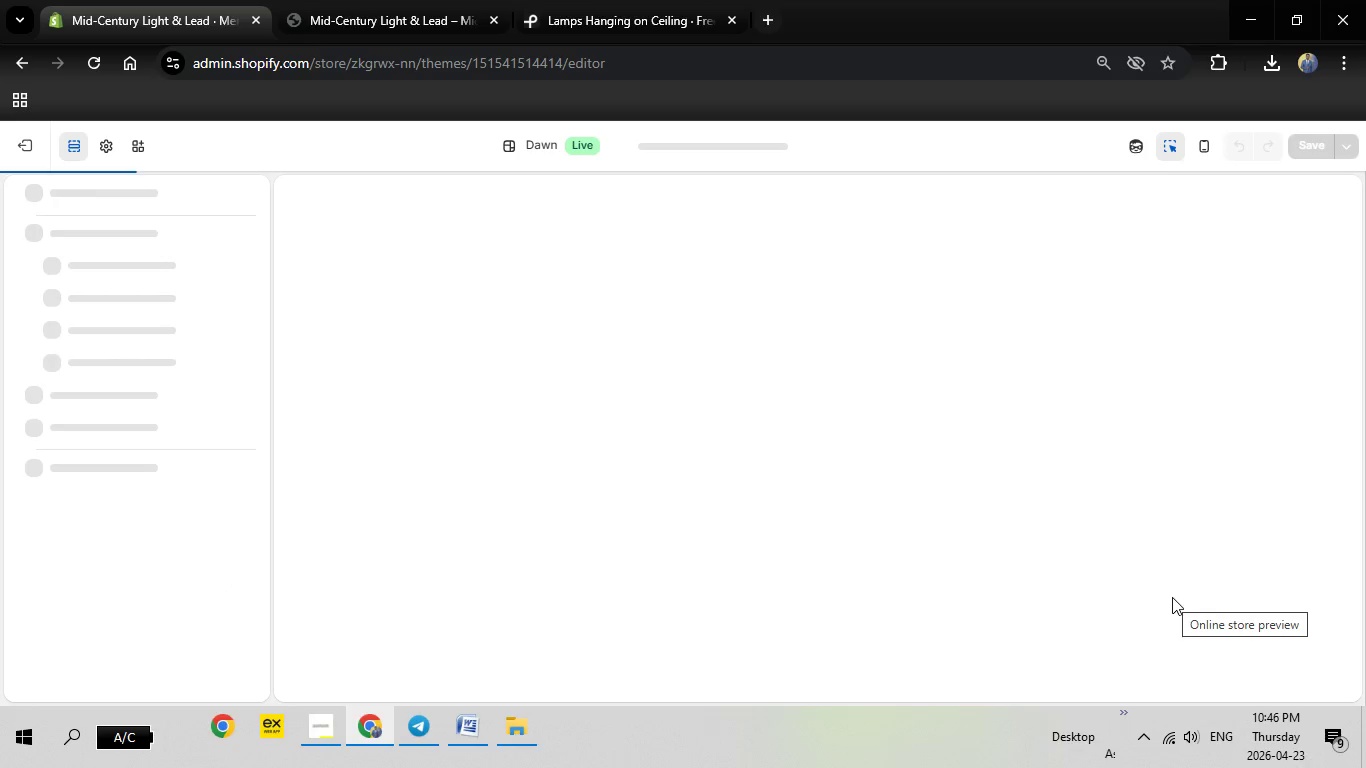 
wait(9.39)
 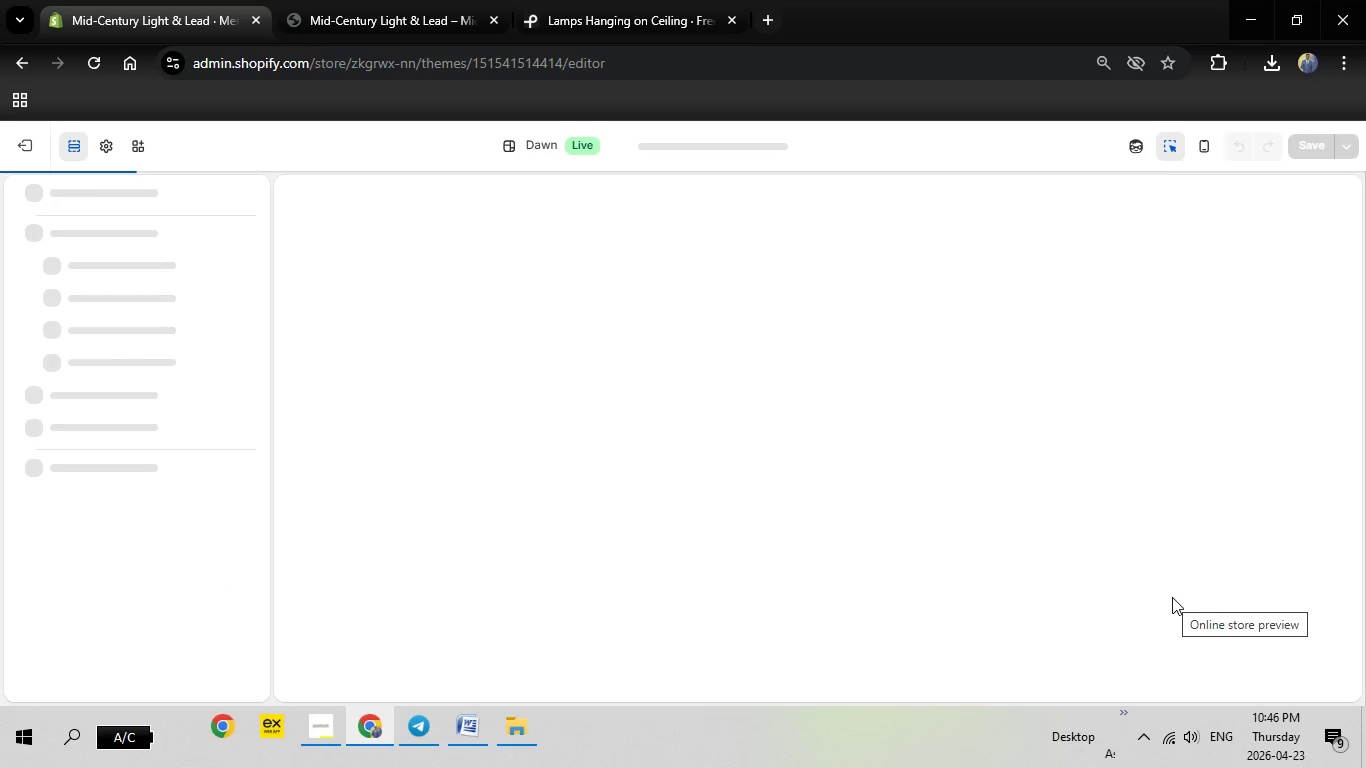 
mouse_move([168, 244])
 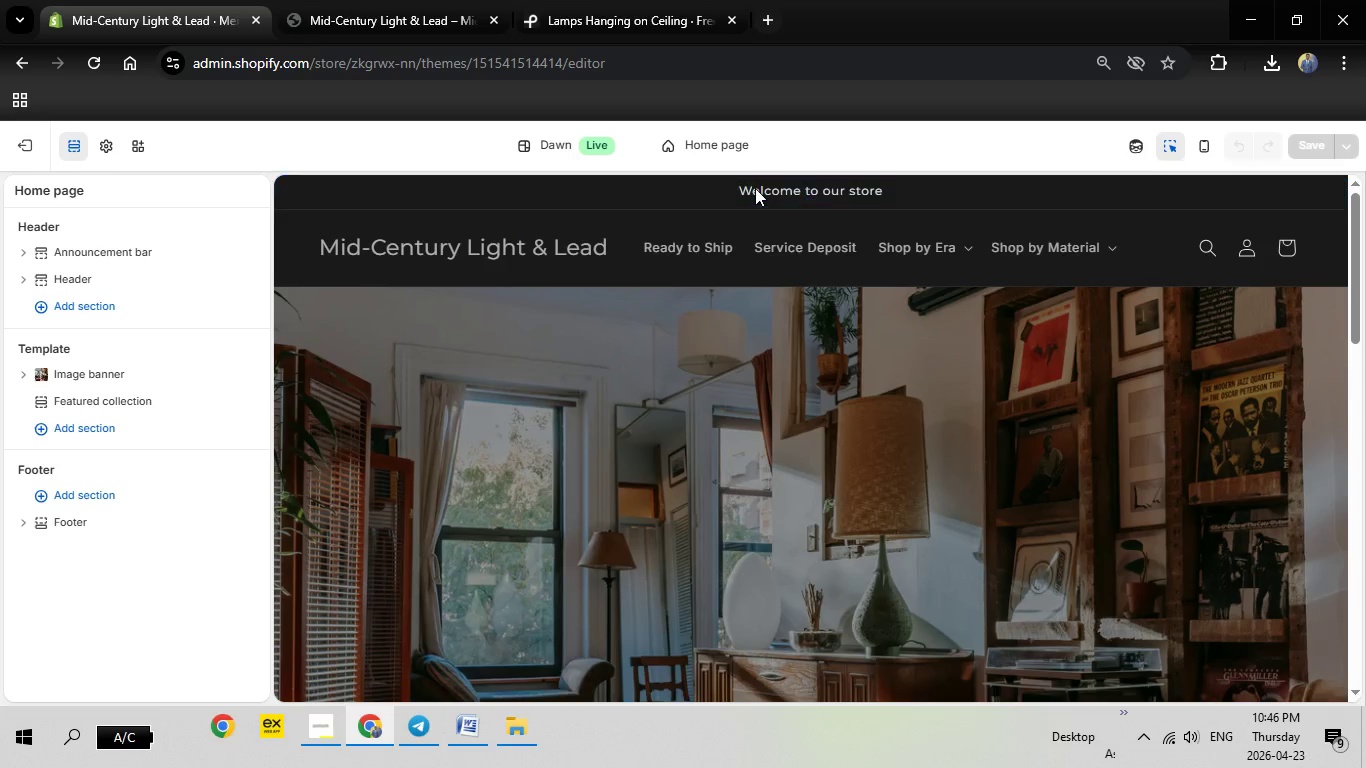 
left_click([755, 188])
 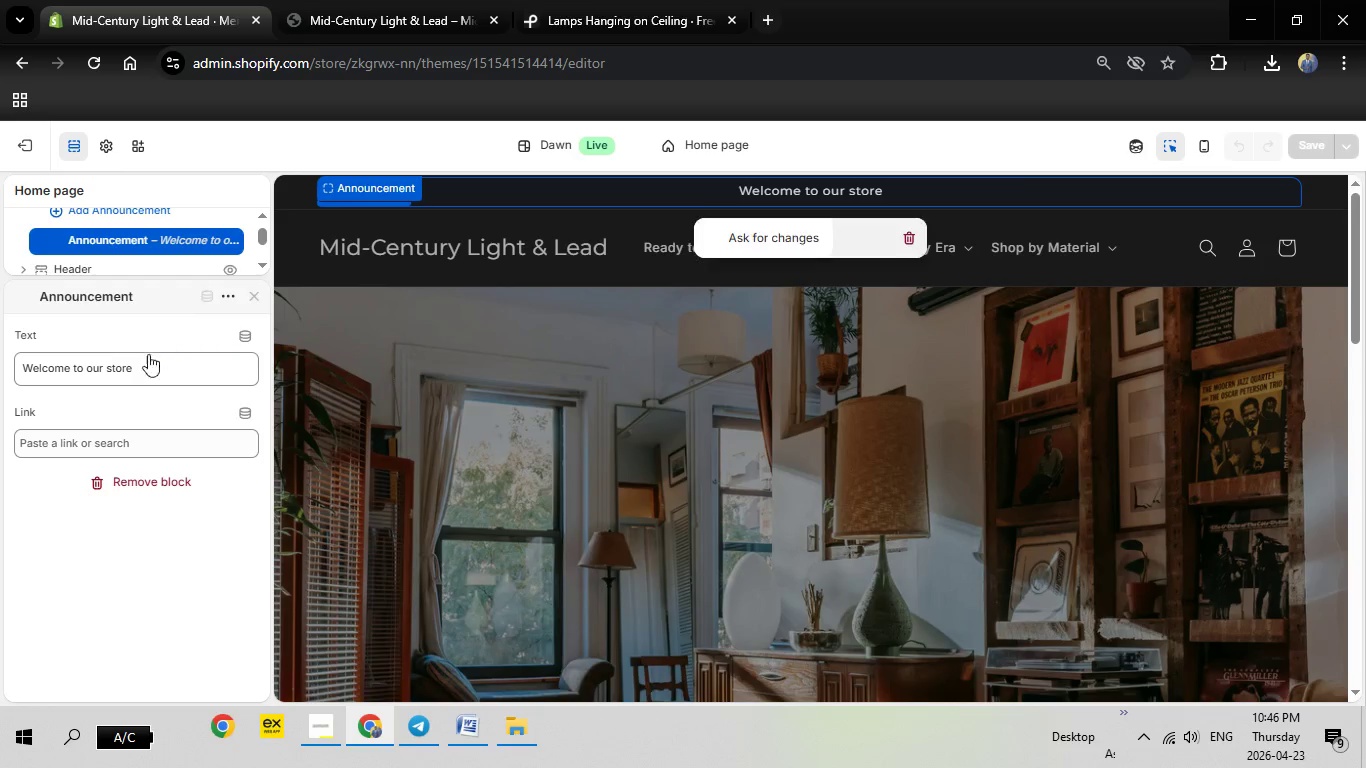 
left_click_drag(start_coordinate=[150, 370], to_coordinate=[4, 374])
 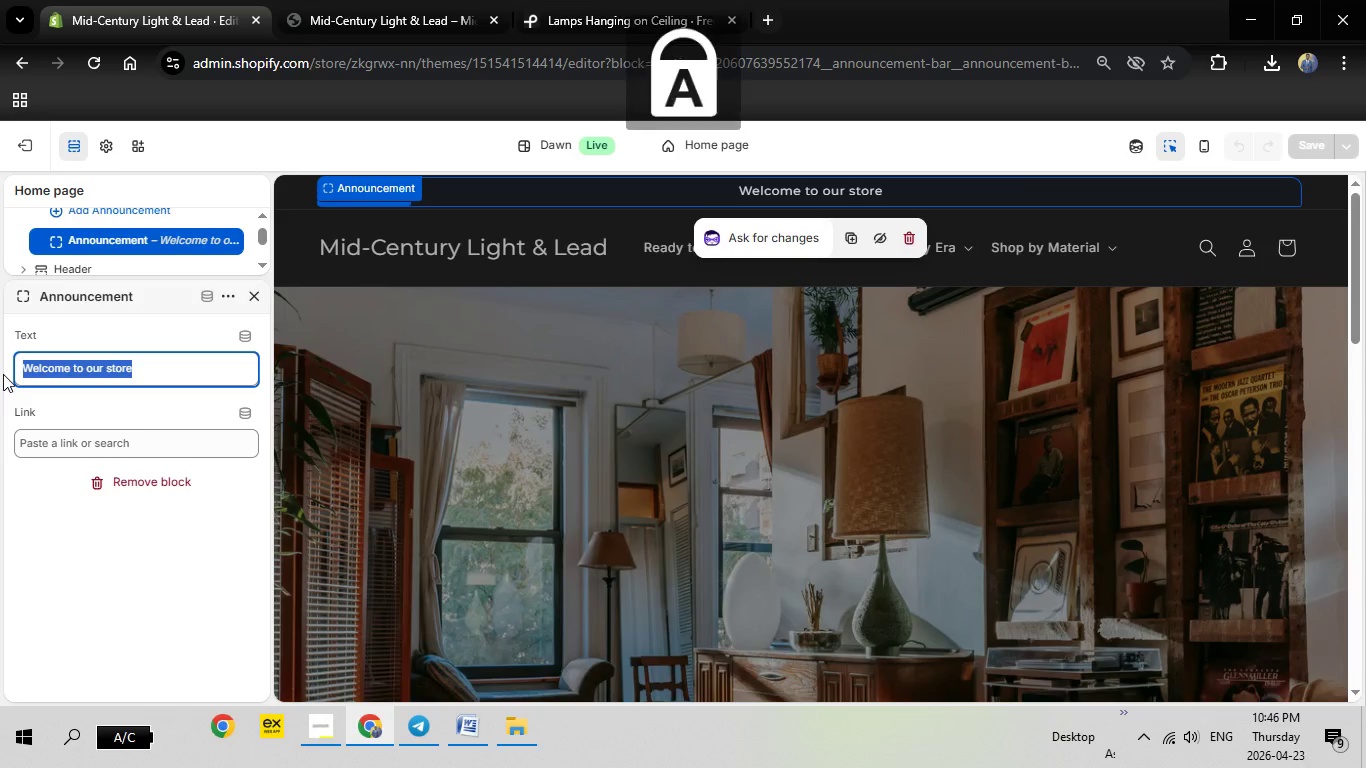 
type(Free shipping on all r)
key(Backspace)
type(Ready to Sho)
key(Backspace)
type(ip lamps)
 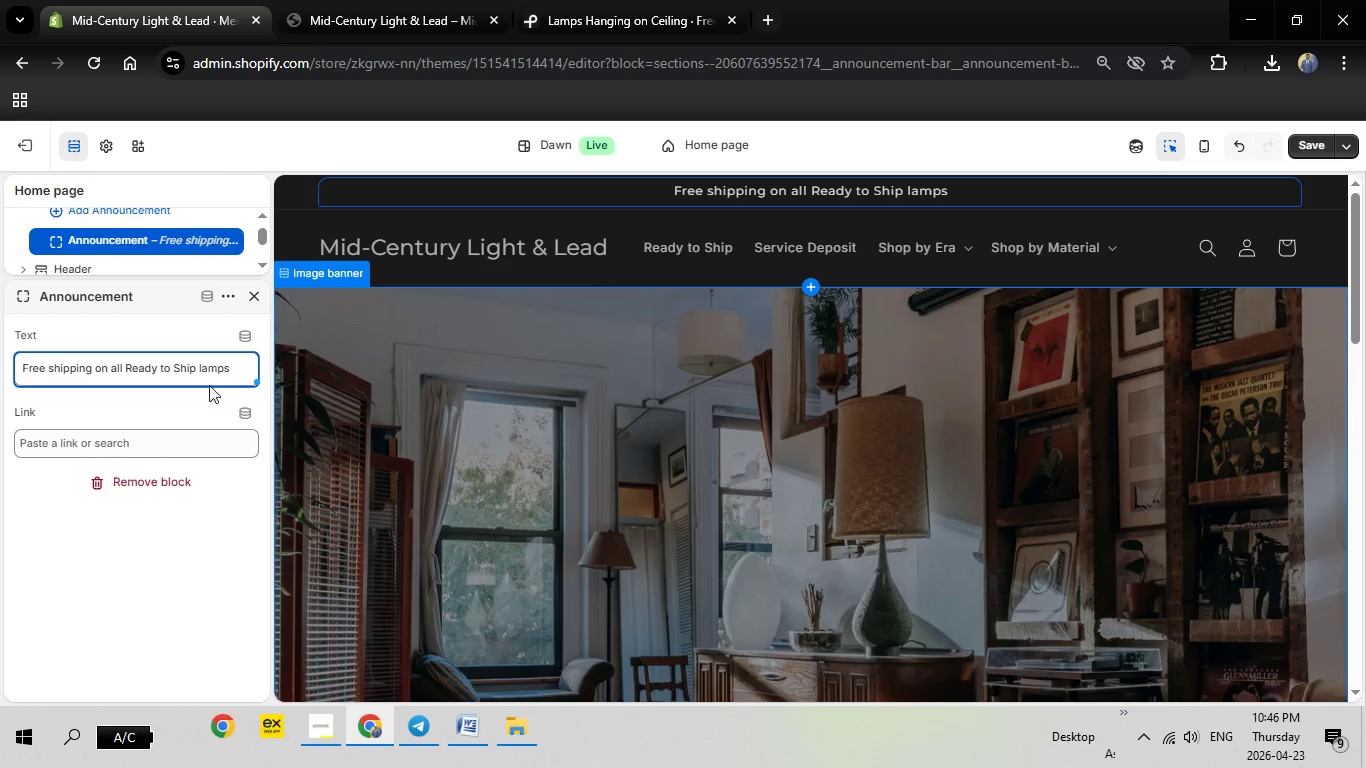 
wait(5.5)
 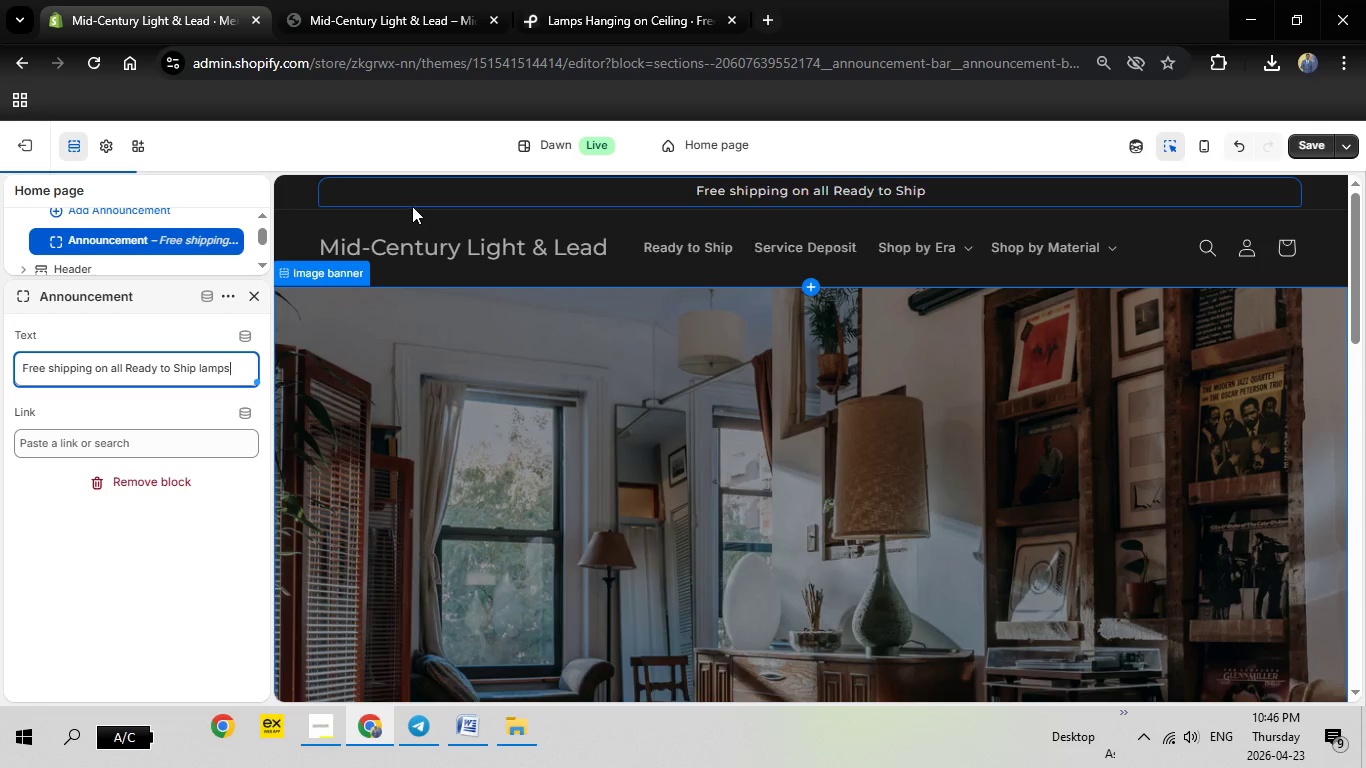 
scroll: coordinate [152, 246], scroll_direction: up, amount: 2.0
 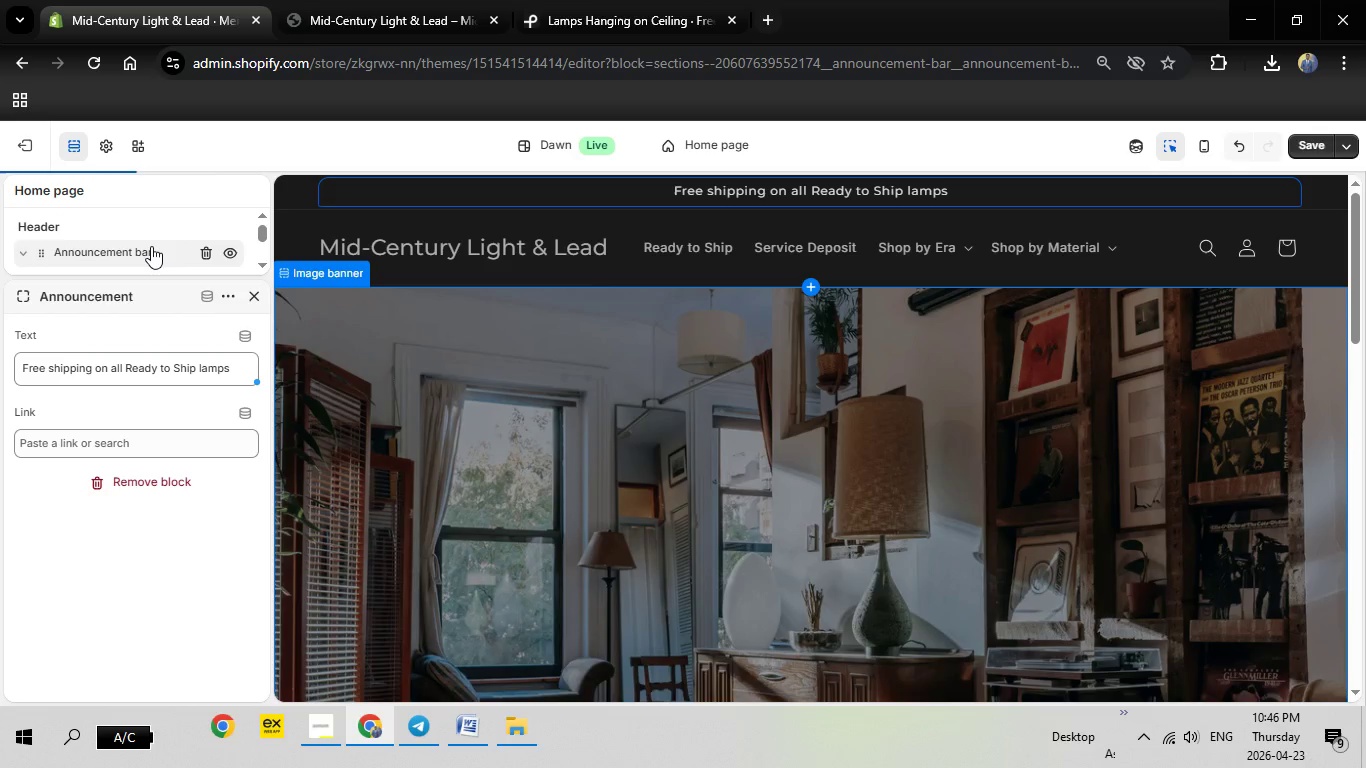 
left_click([151, 246])
 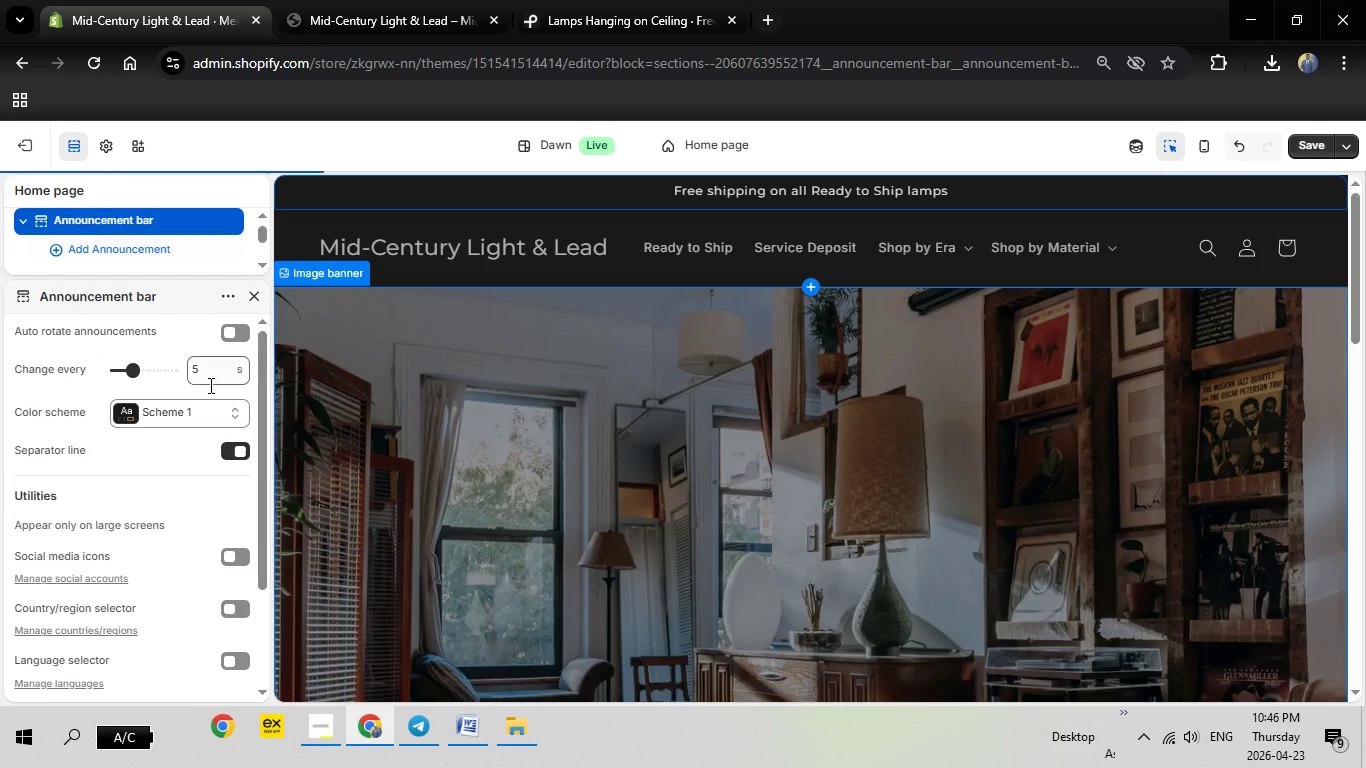 
left_click([184, 419])
 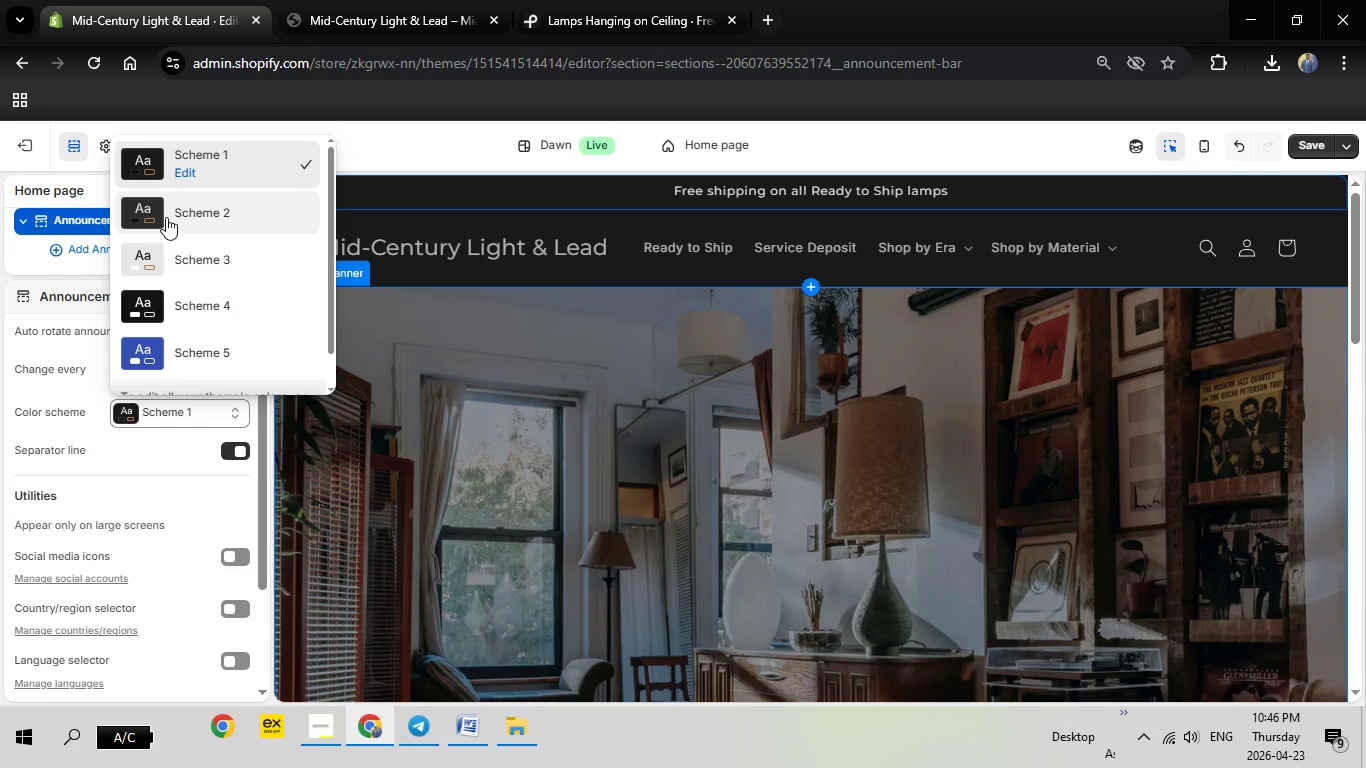 
left_click([166, 217])
 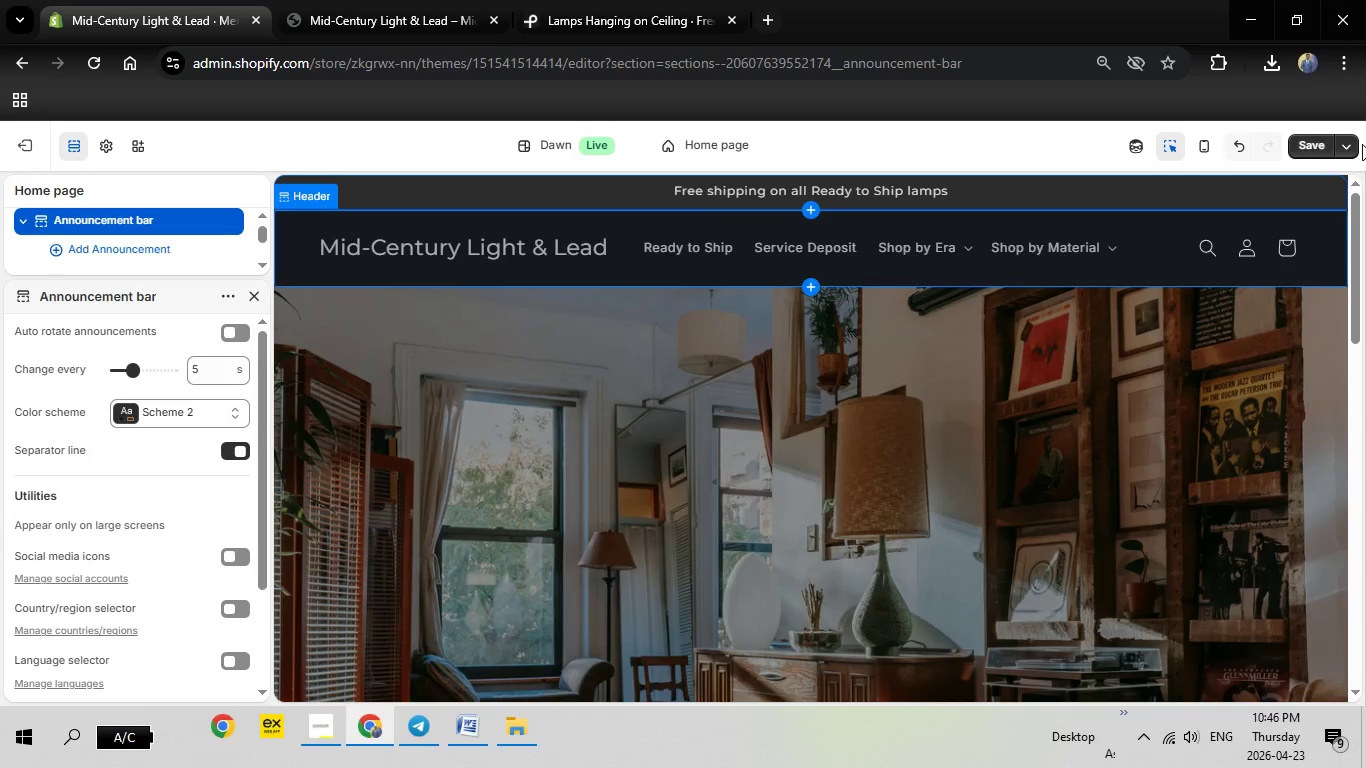 
left_click([1305, 149])
 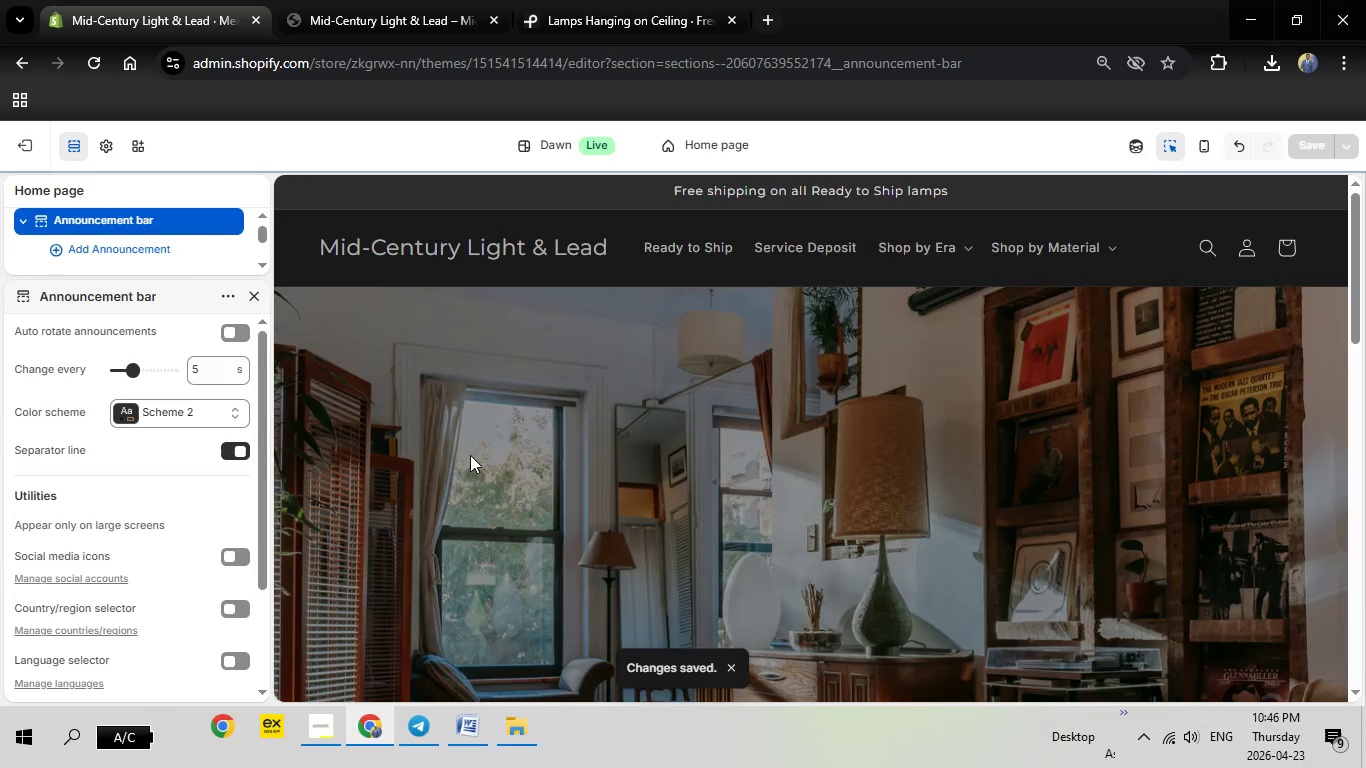 
wait(10.69)
 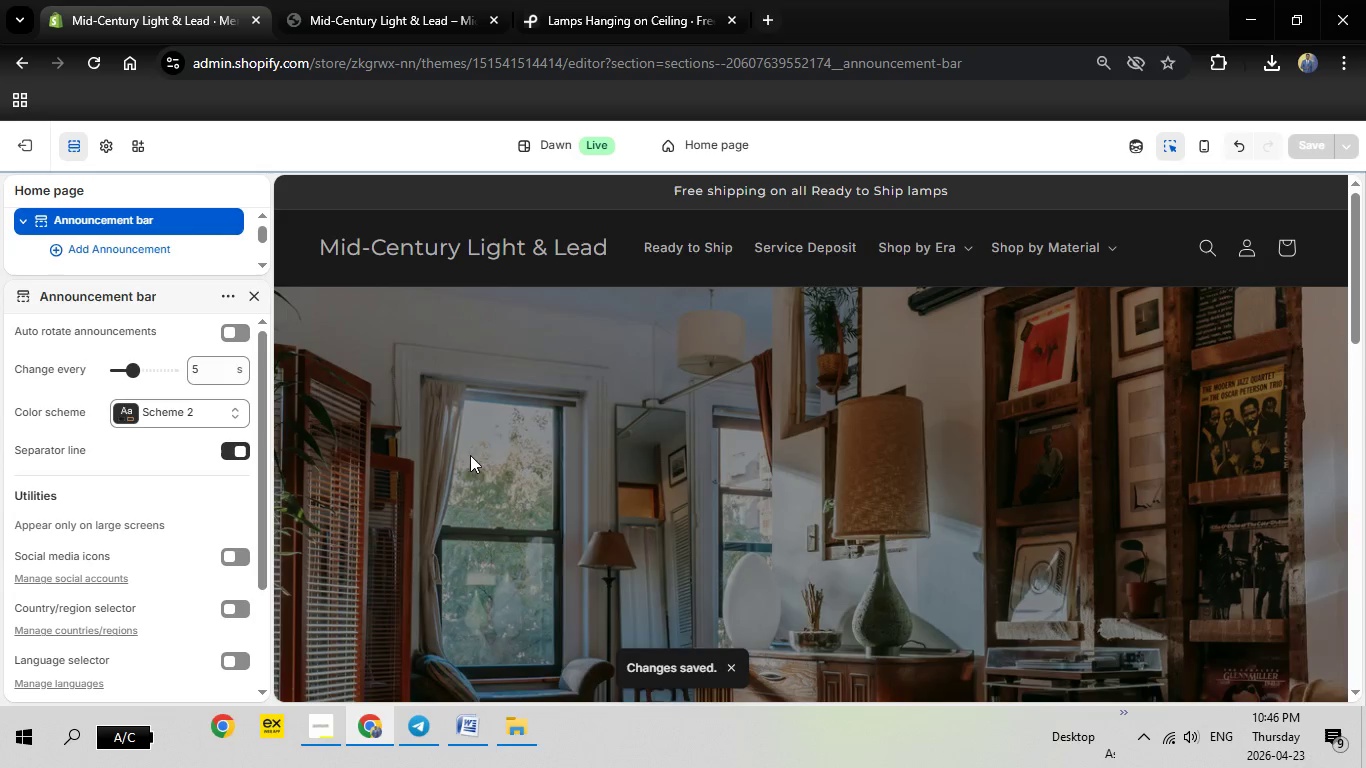 
scroll: coordinate [843, 513], scroll_direction: down, amount: 4.0
 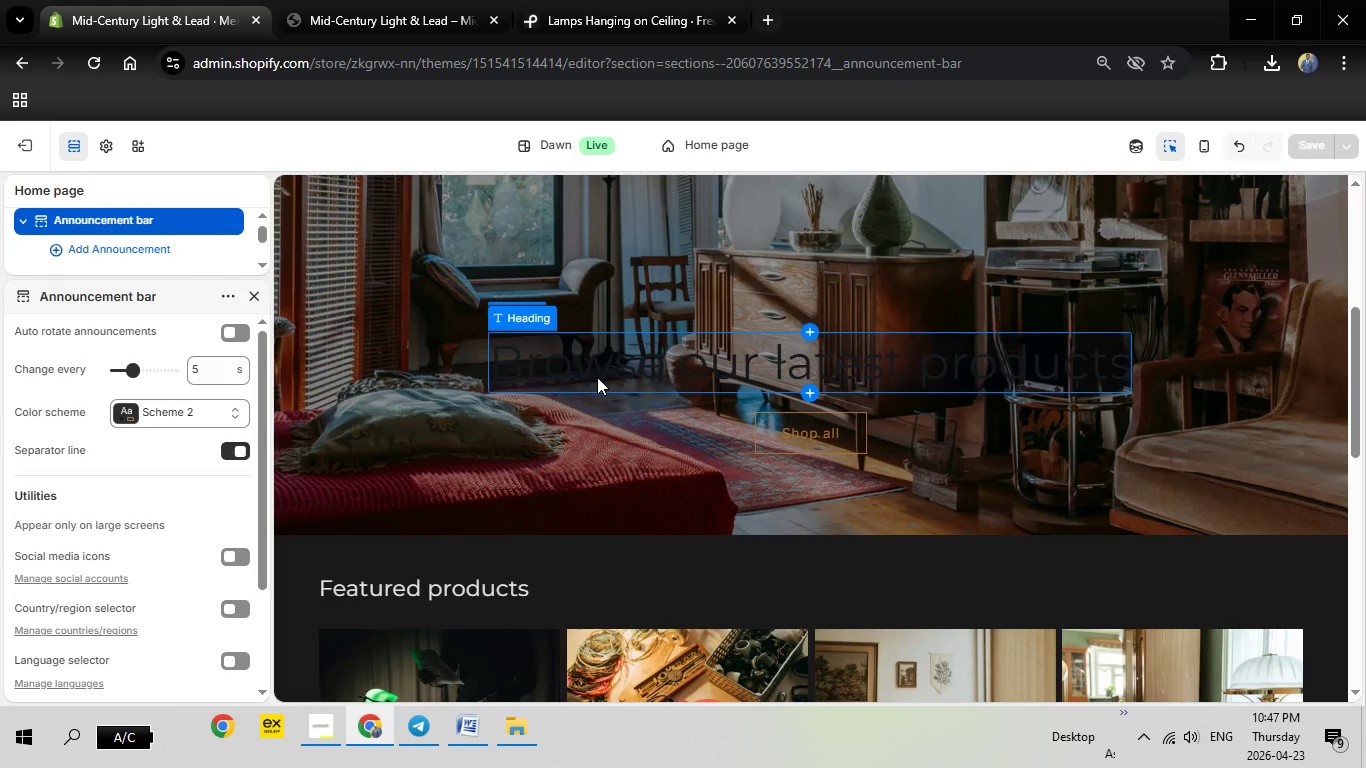 
left_click([597, 373])
 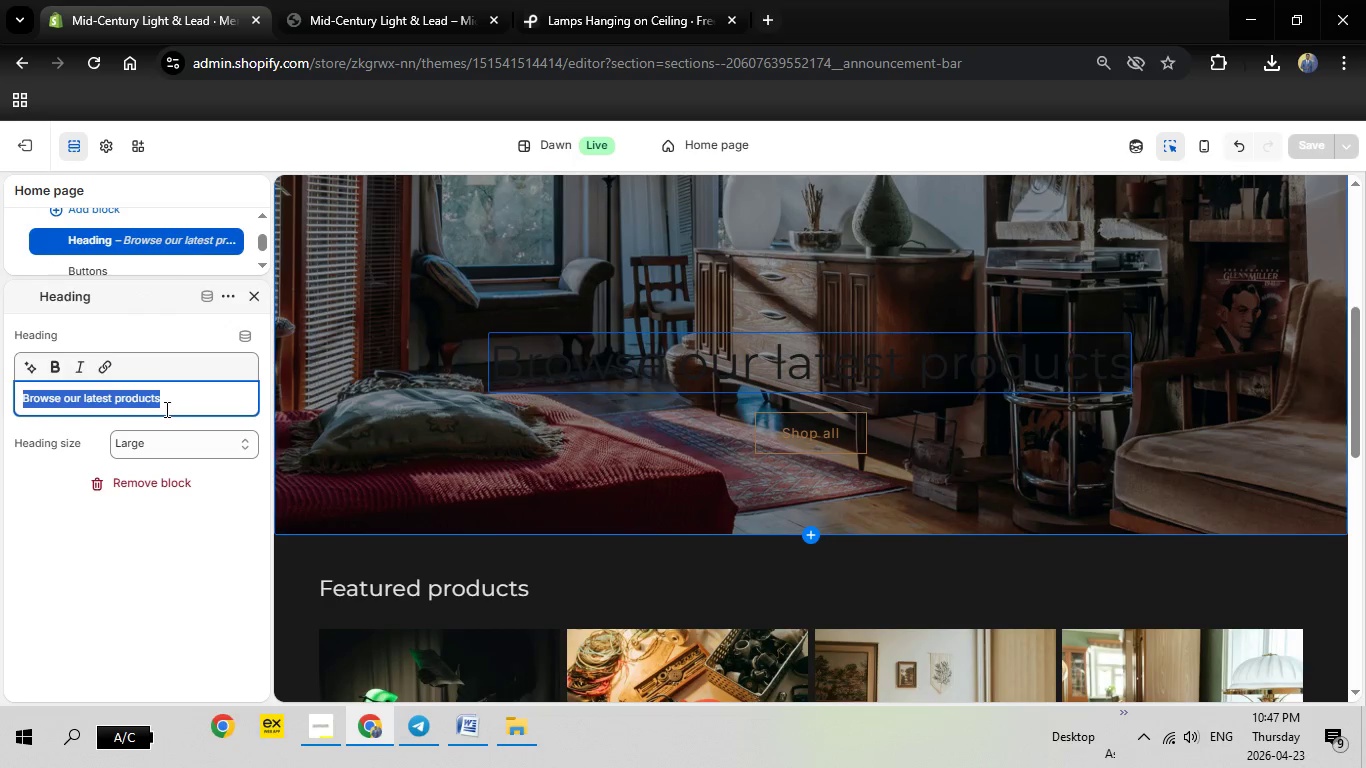 
type(Restored vintage lighting for the modern industrial home)
 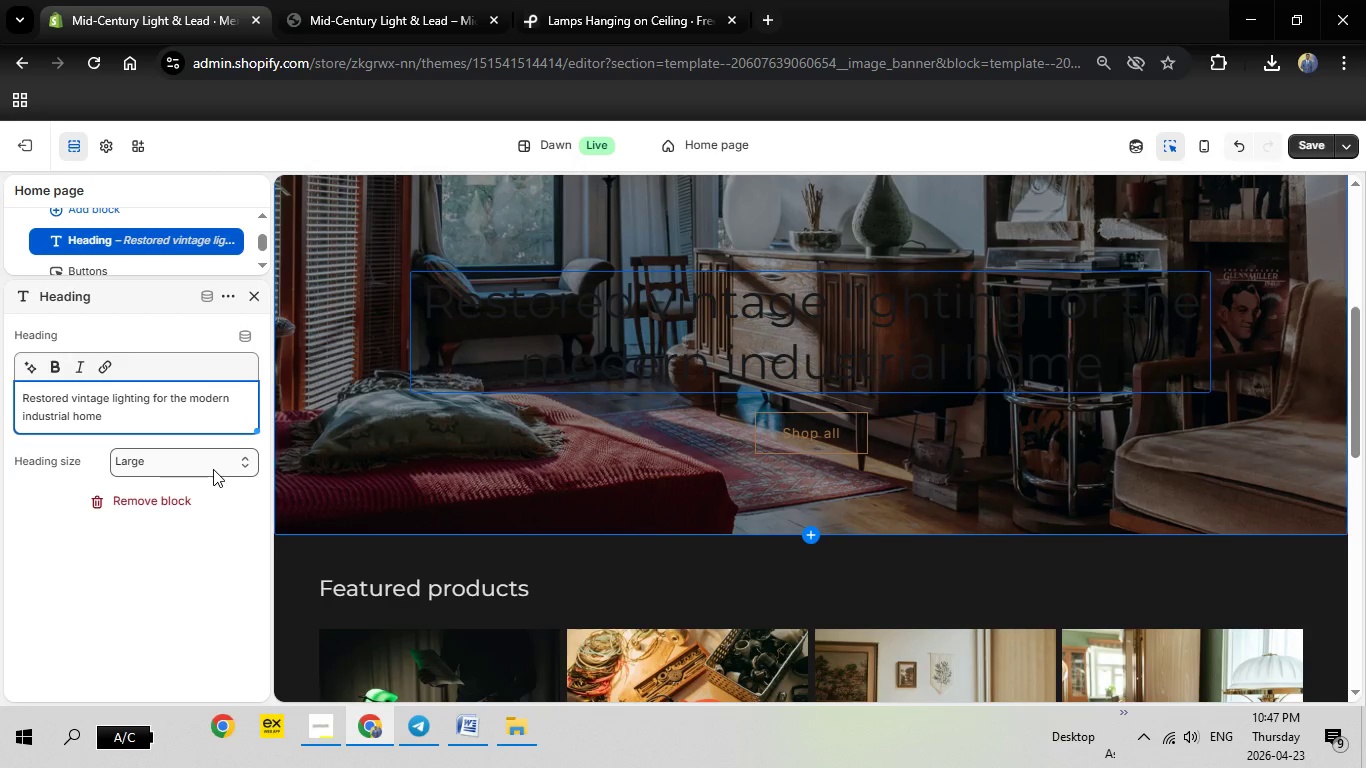 
left_click([213, 469])
 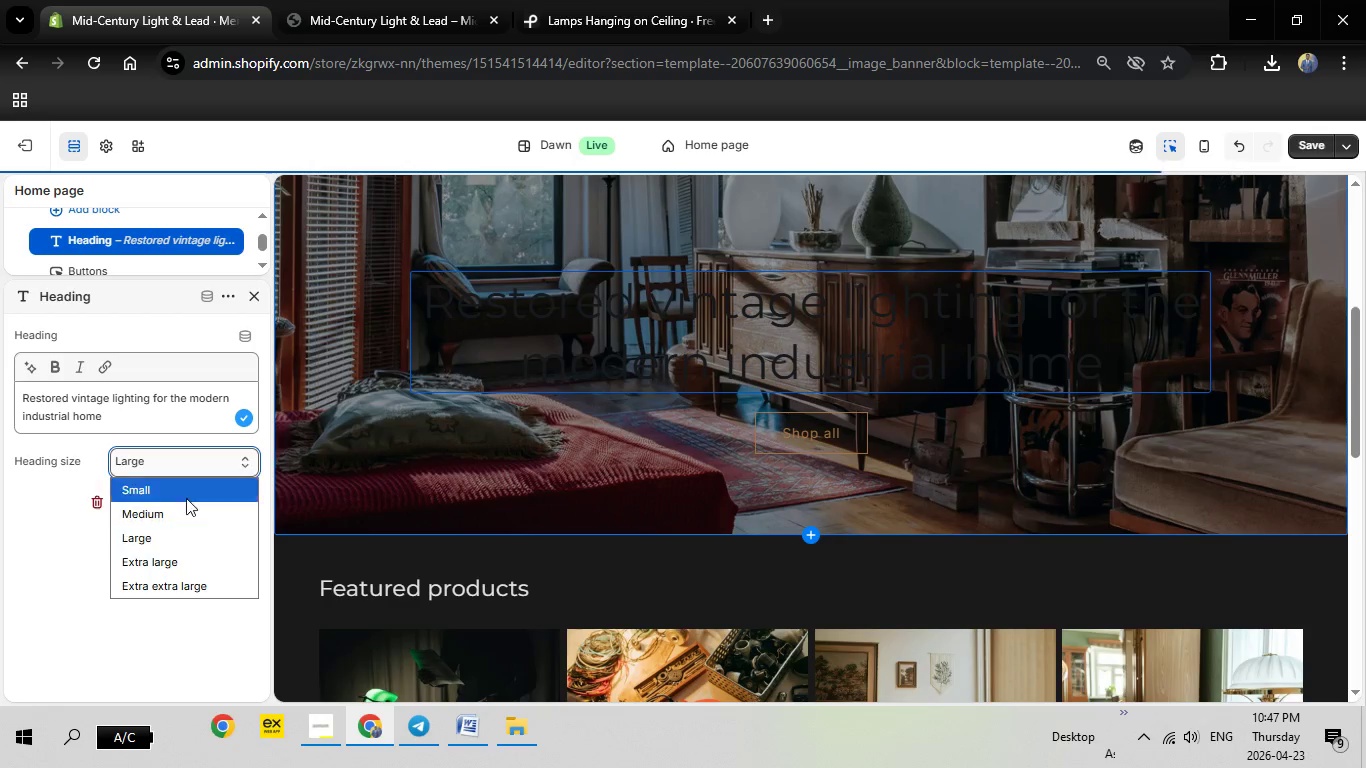 
left_click([167, 506])
 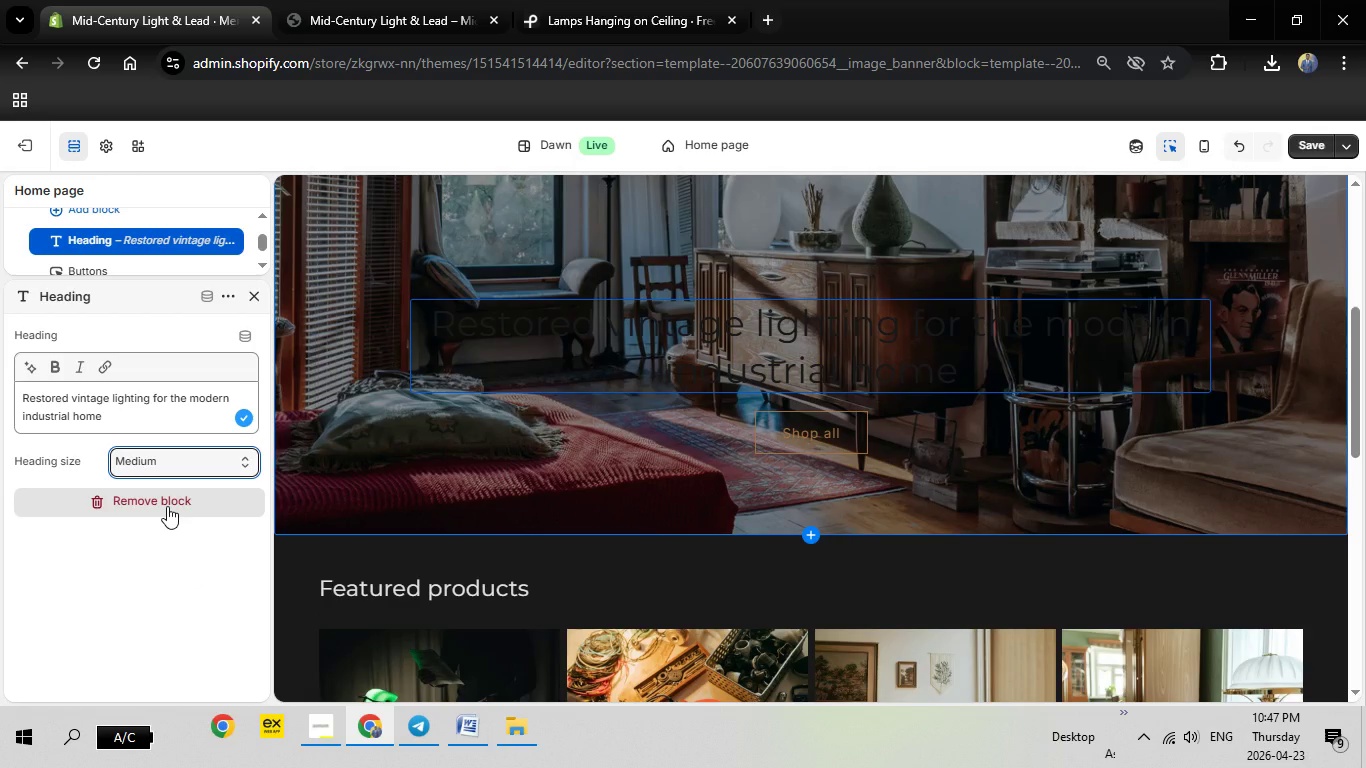 
wait(8.95)
 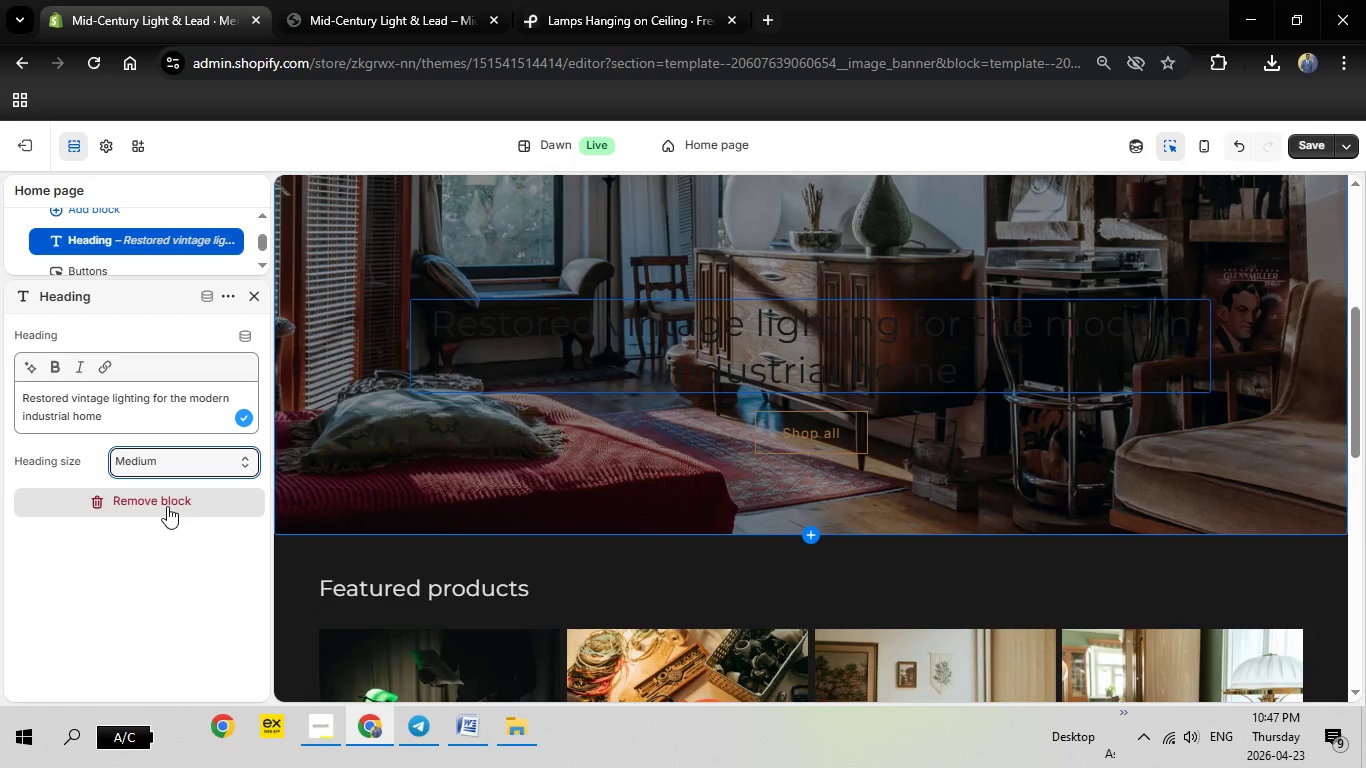 
scroll: coordinate [119, 242], scroll_direction: up, amount: 1.0
 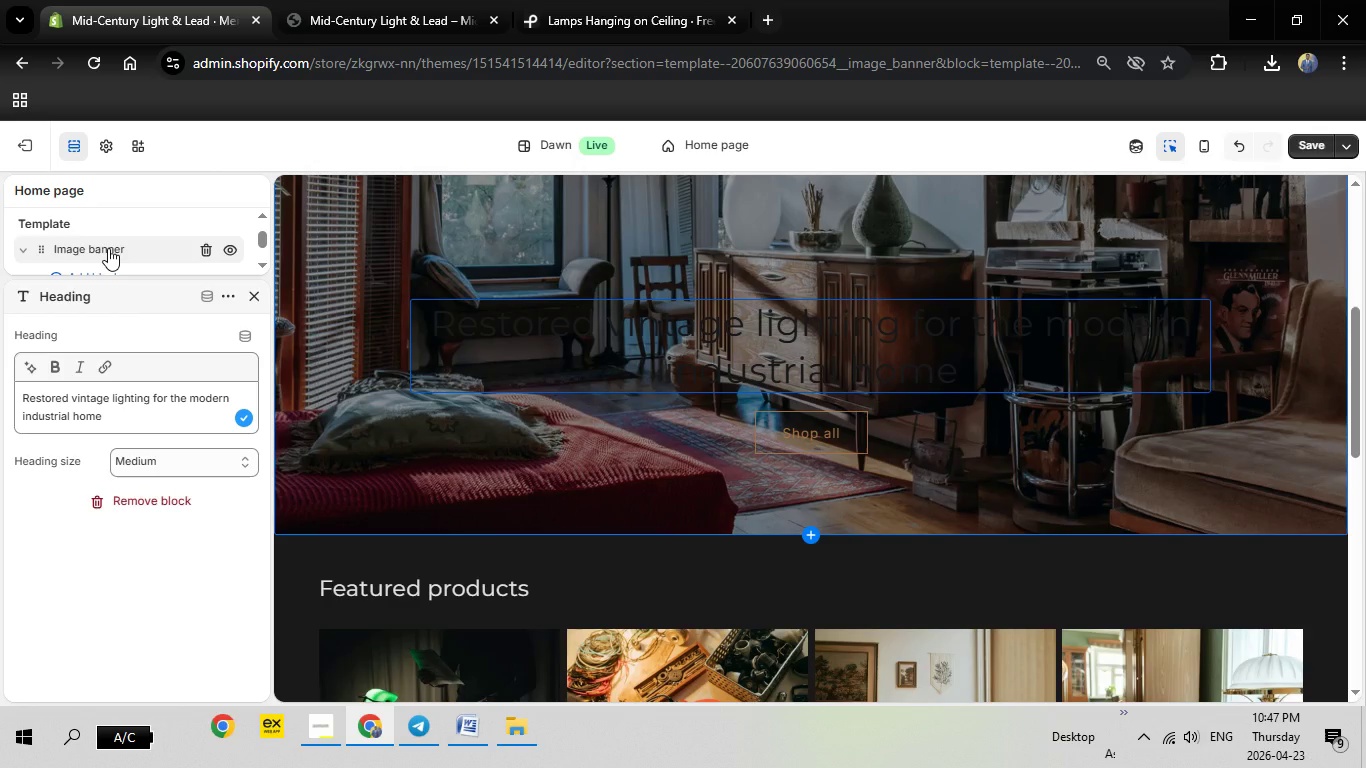 
scroll: coordinate [108, 248], scroll_direction: down, amount: 1.0
 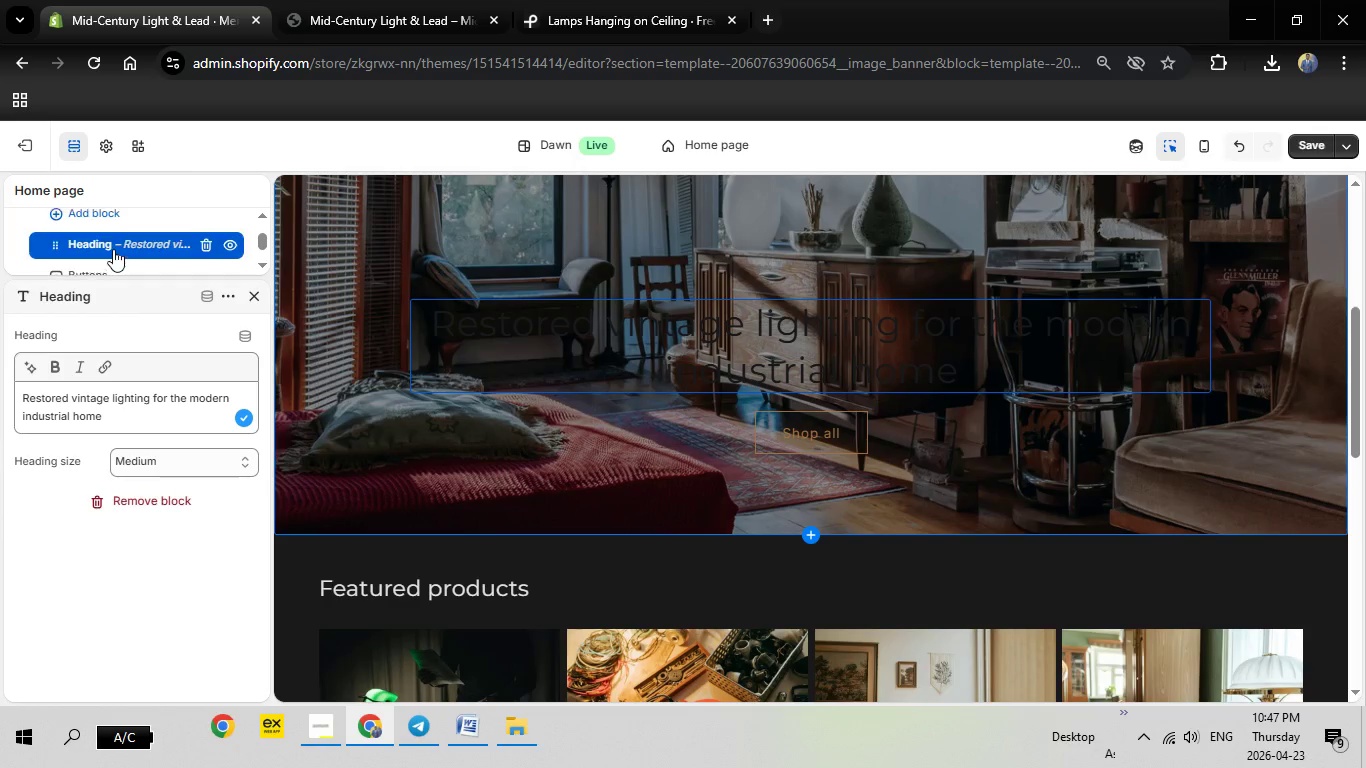 
scroll: coordinate [113, 249], scroll_direction: up, amount: 1.0
 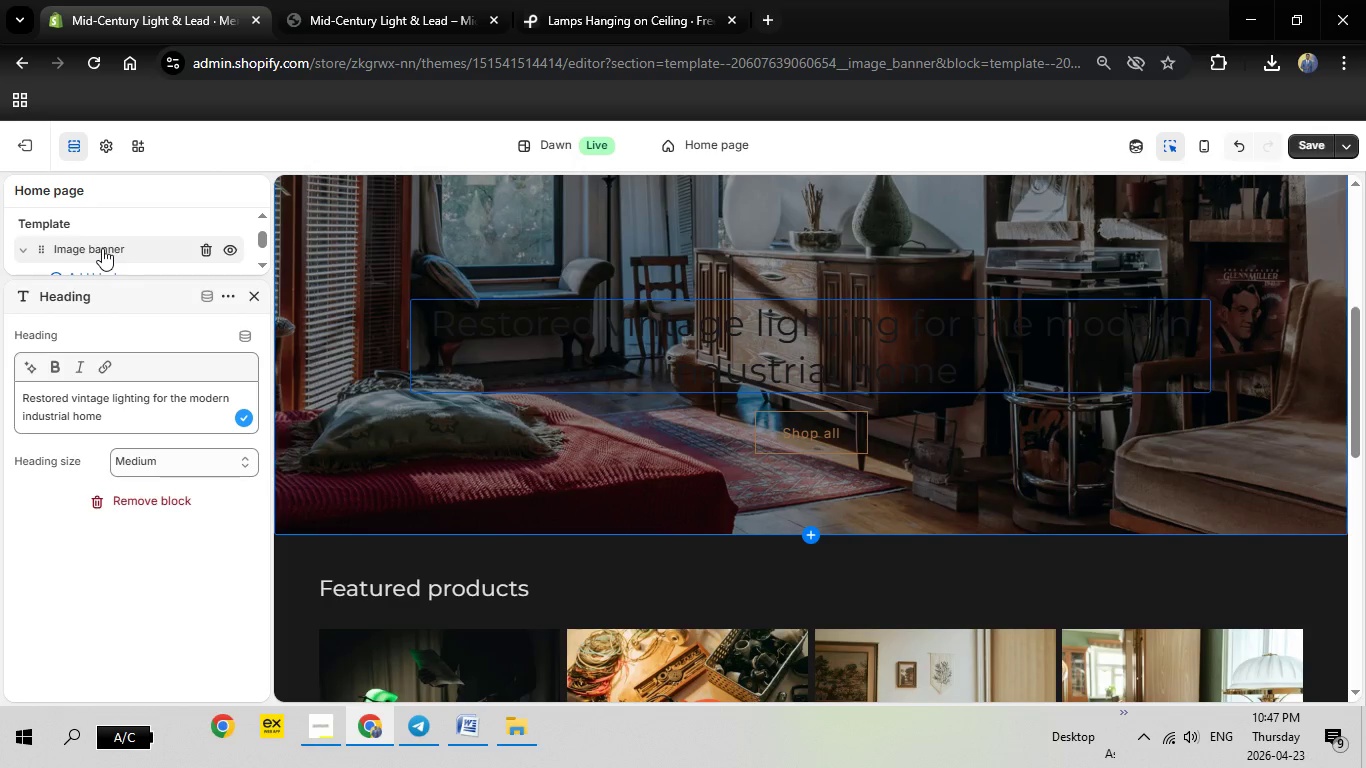 
left_click([102, 248])
 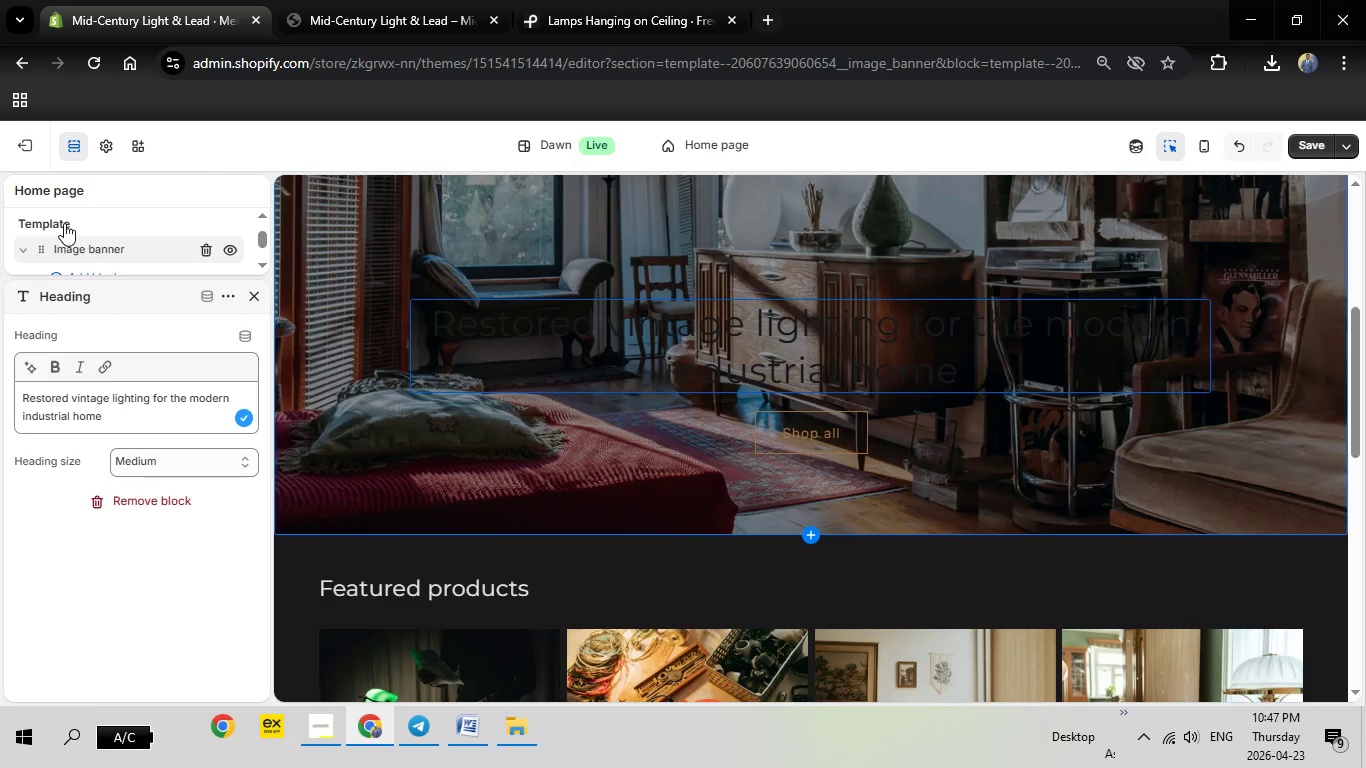 
mouse_move([89, 215])
 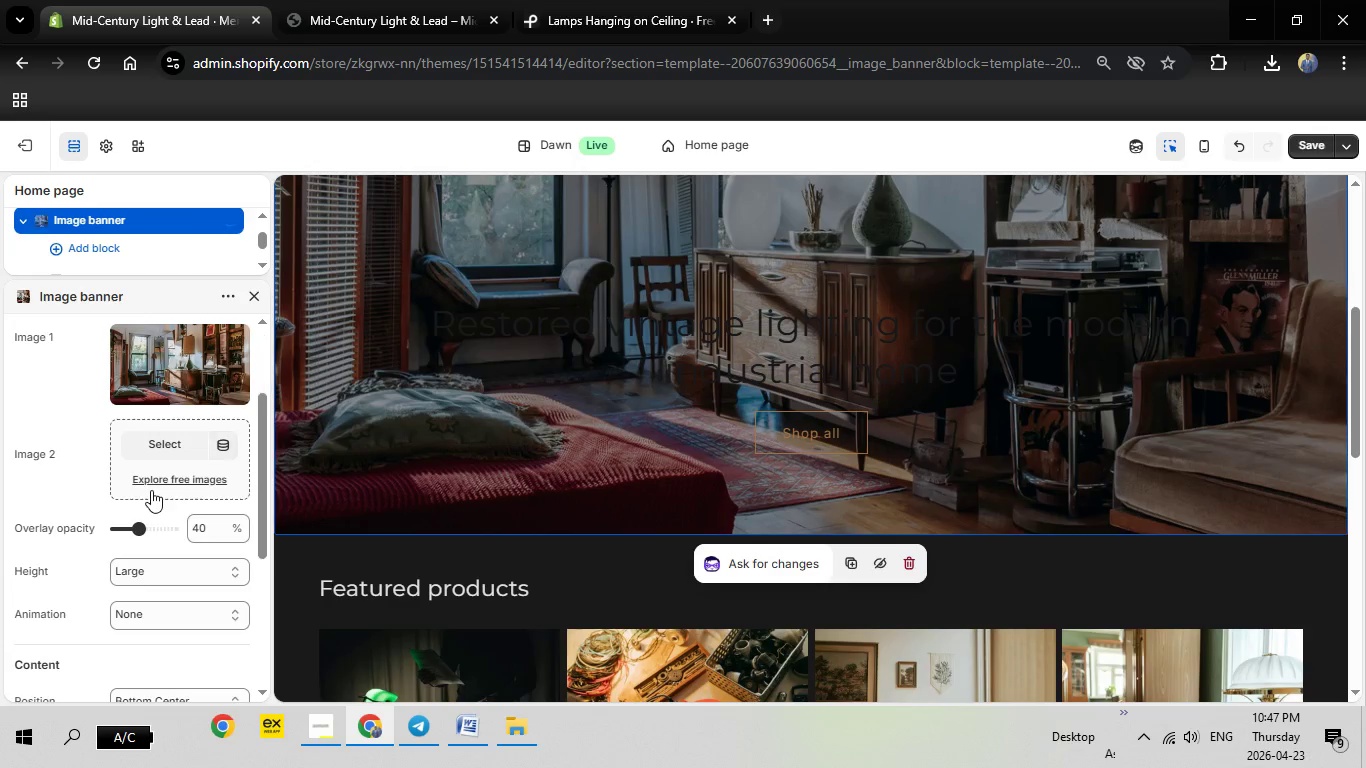 
scroll: coordinate [151, 490], scroll_direction: down, amount: 2.0
 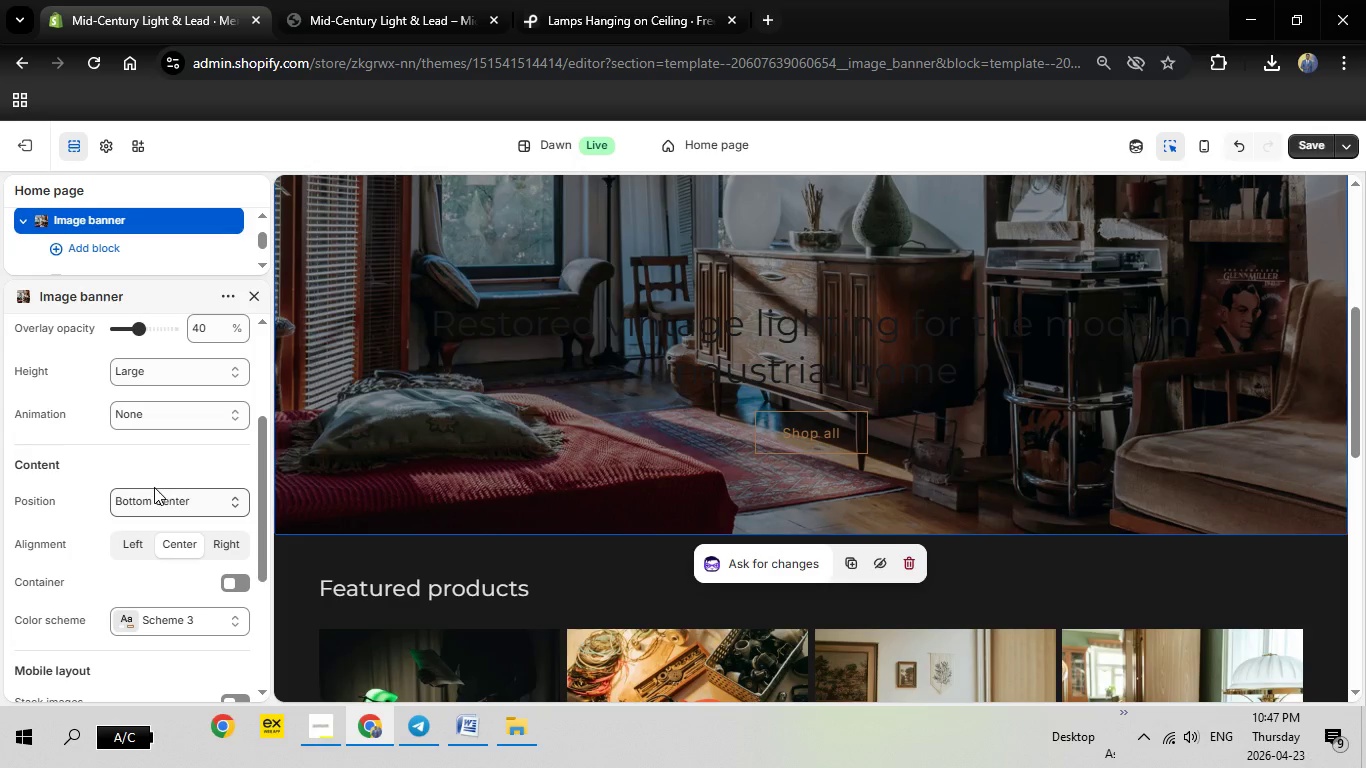 
scroll: coordinate [155, 486], scroll_direction: up, amount: 3.0
 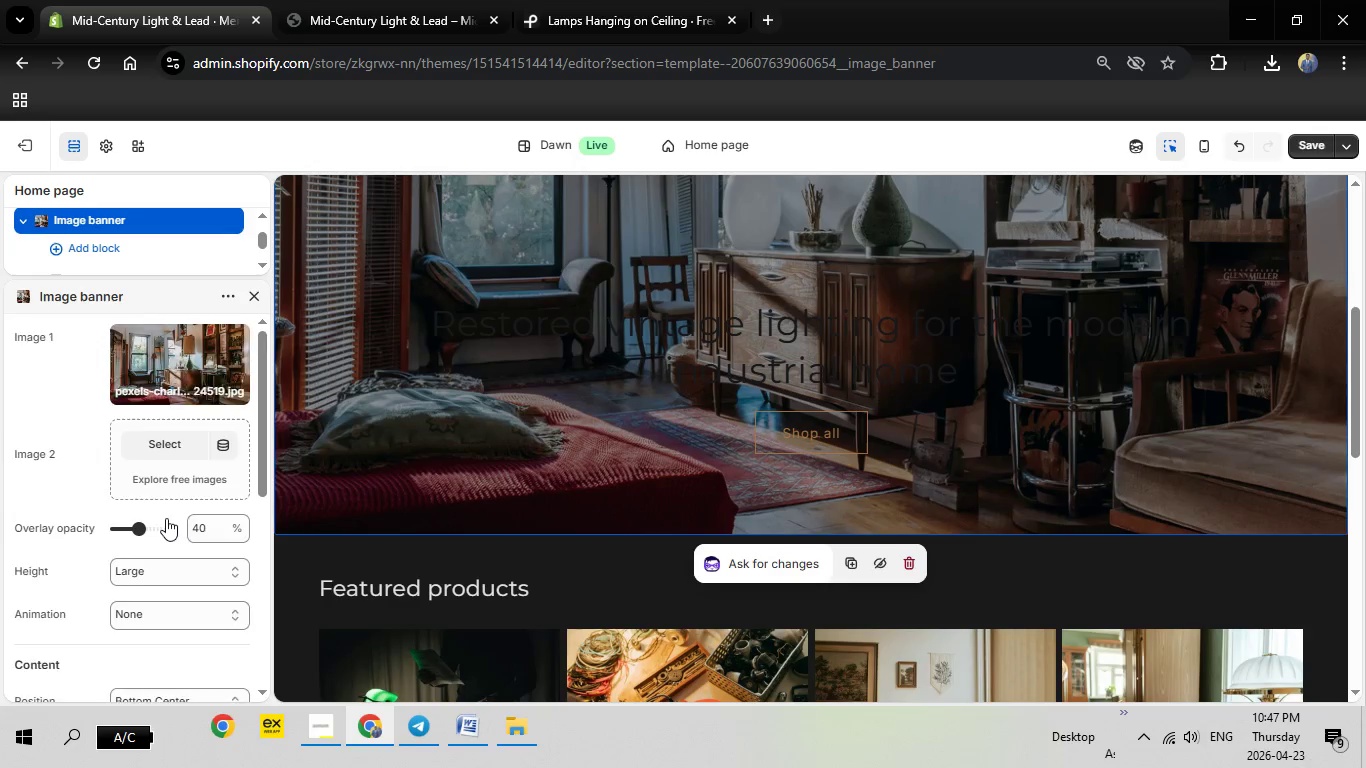 
scroll: coordinate [166, 518], scroll_direction: down, amount: 2.0
 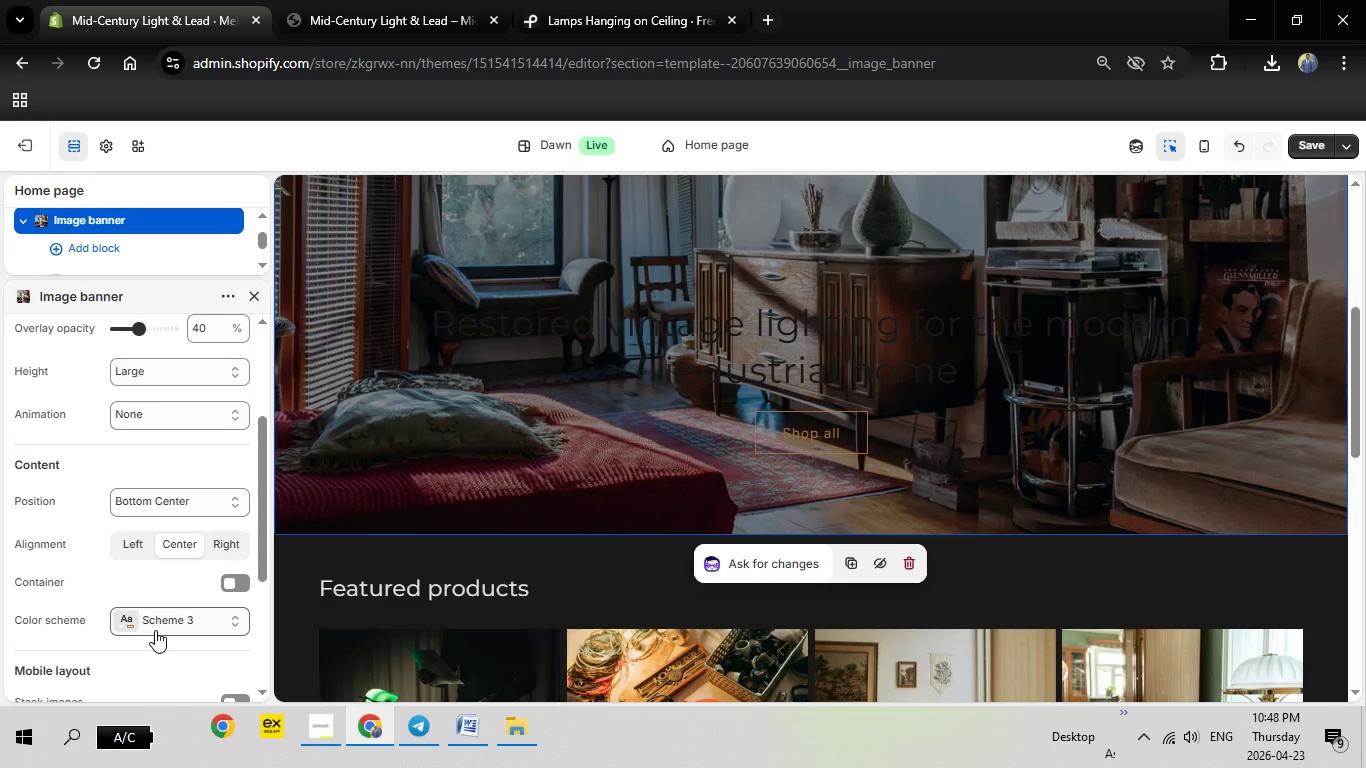 
left_click([158, 619])
 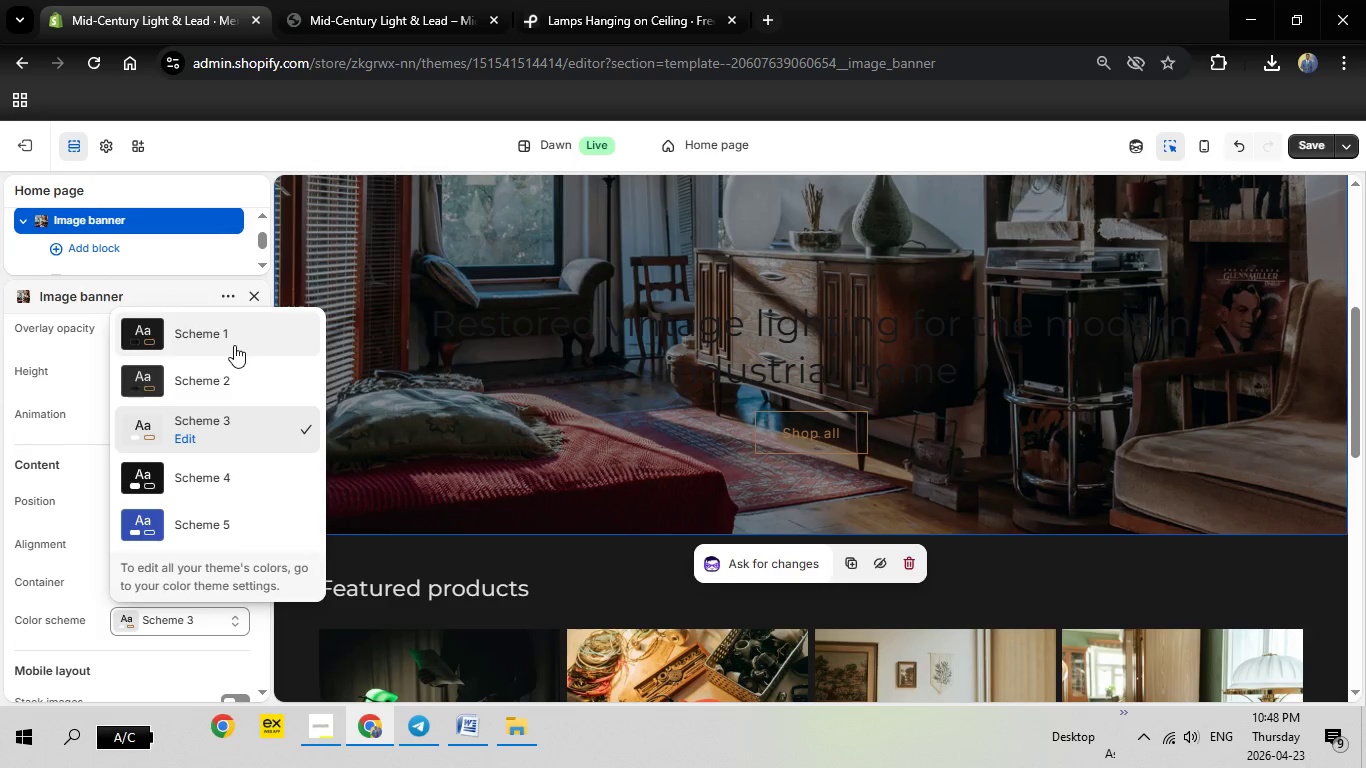 
left_click([234, 345])
 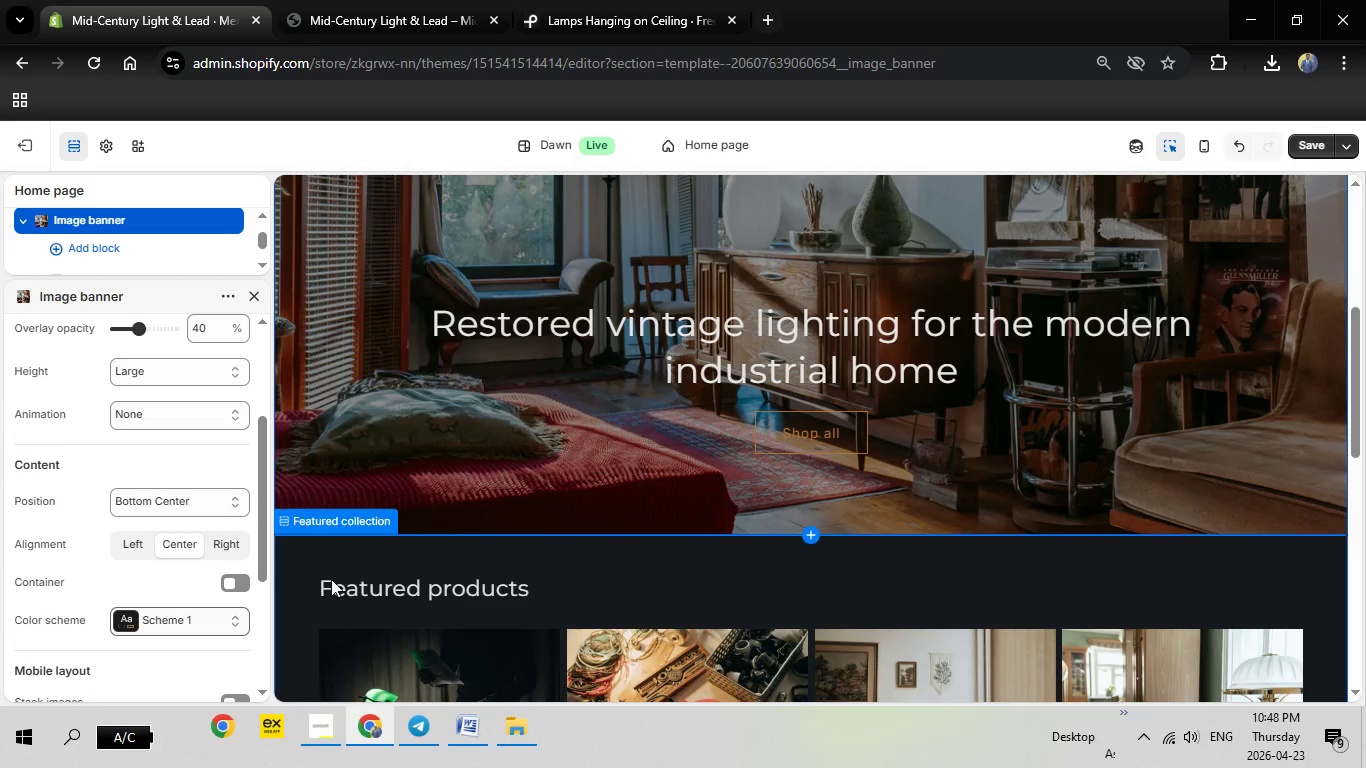 
wait(5.61)
 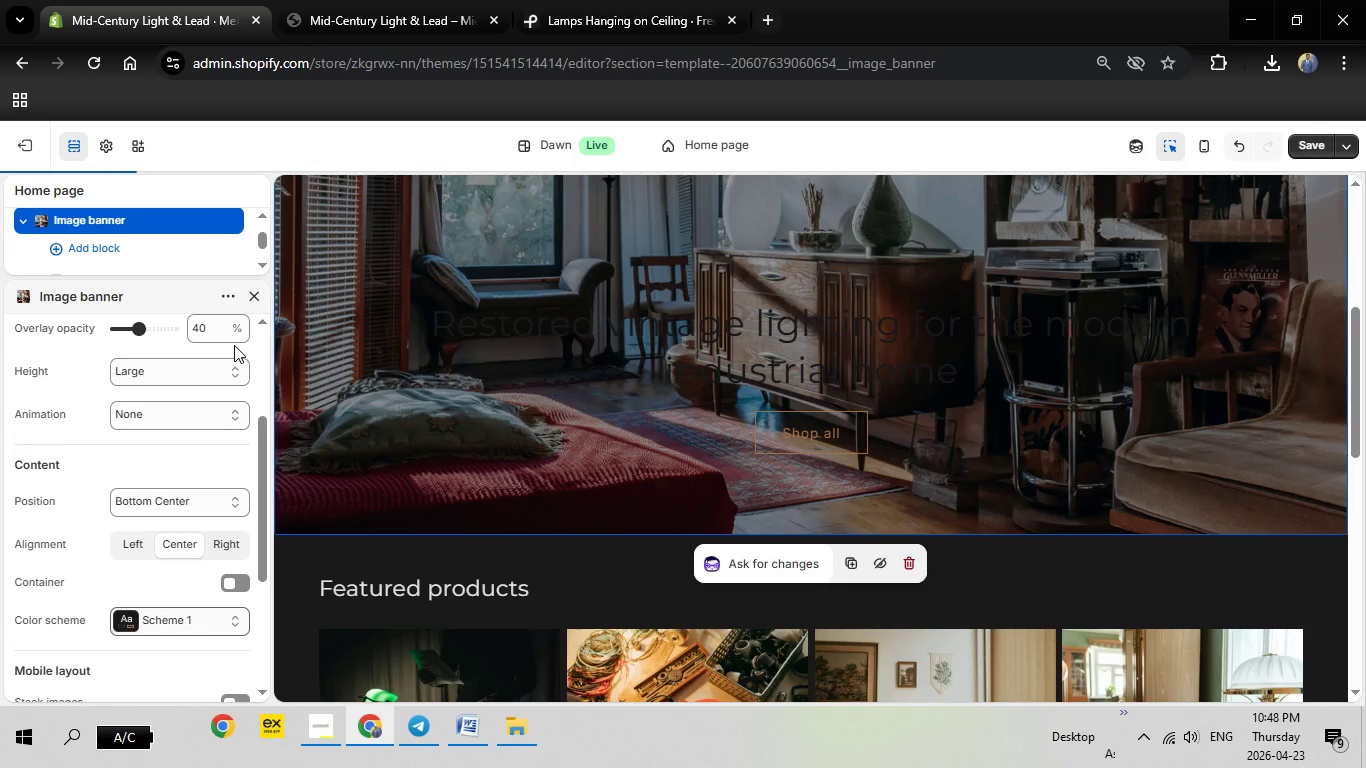 
scroll: coordinate [175, 522], scroll_direction: up, amount: 7.0
 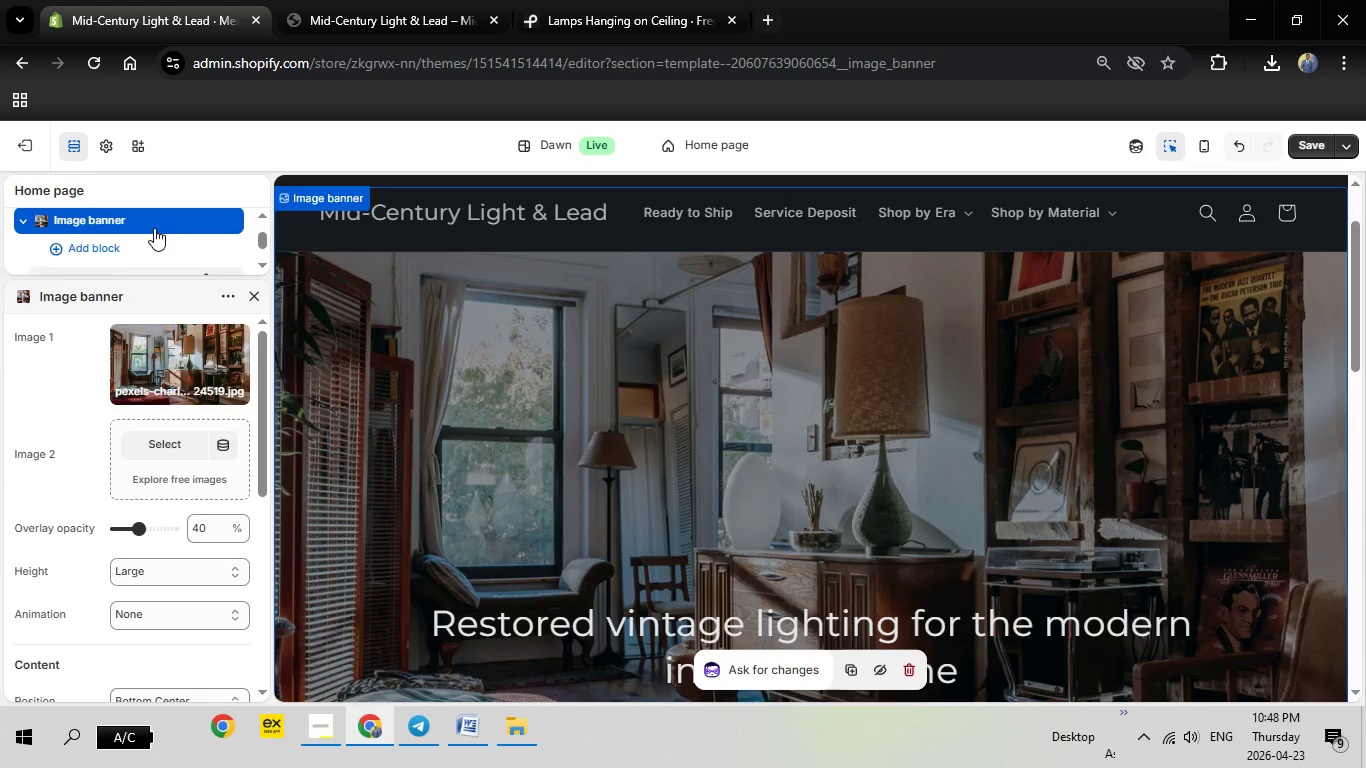 
scroll: coordinate [154, 228], scroll_direction: down, amount: 1.0
 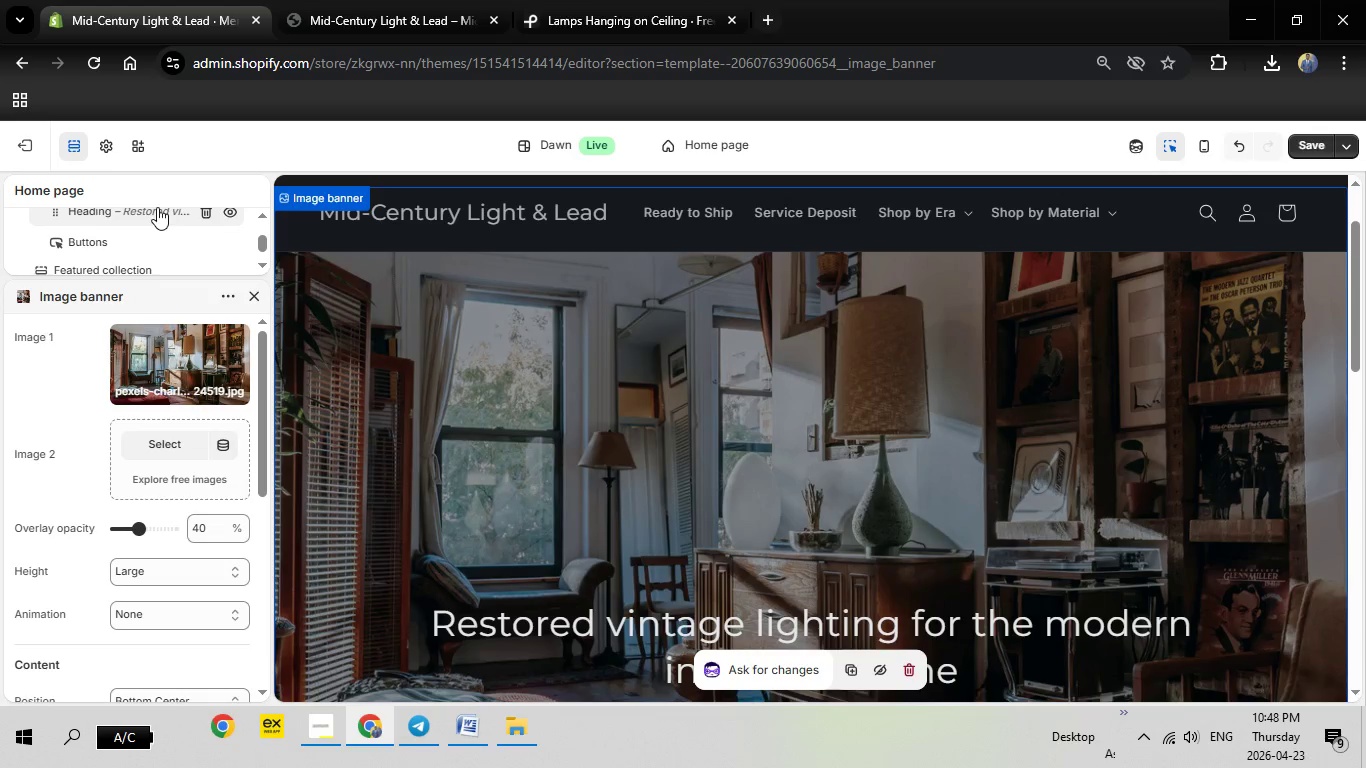 
left_click([157, 207])
 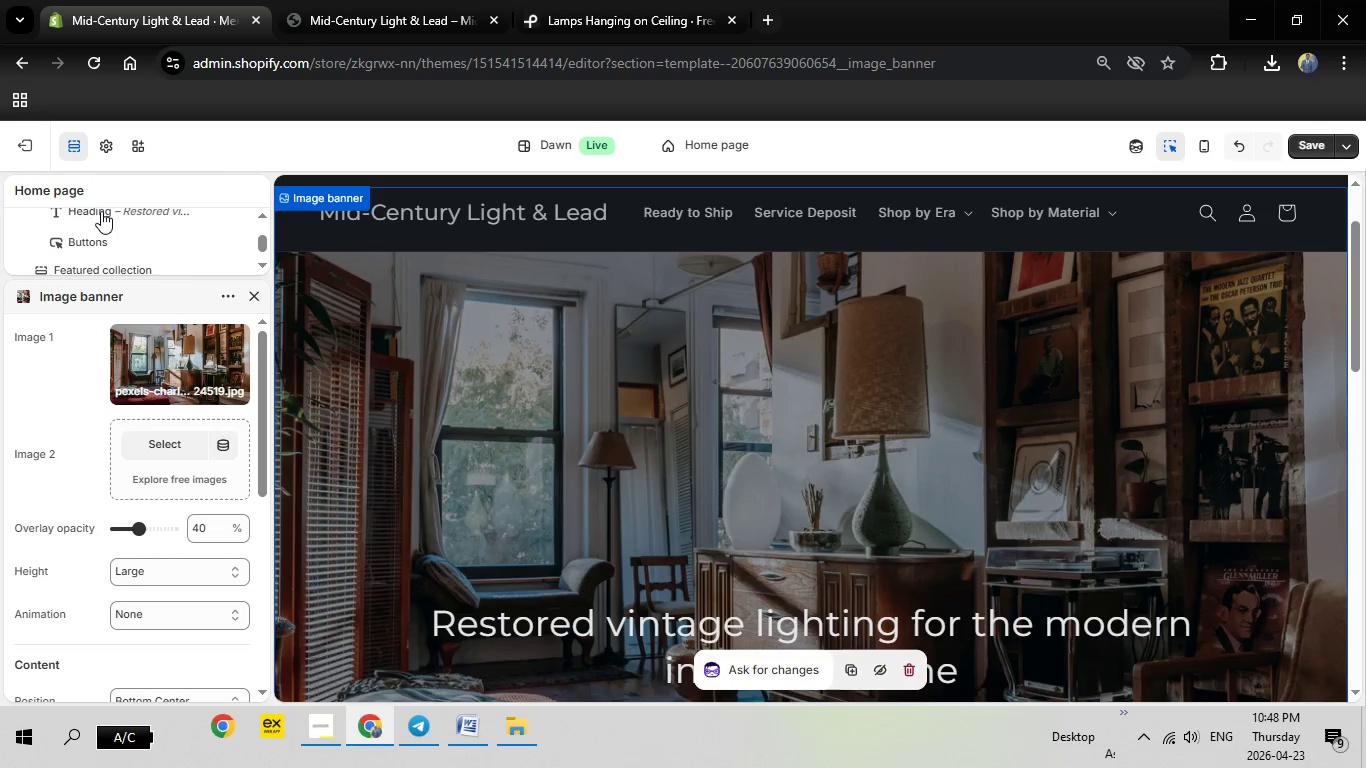 
left_click([101, 211])
 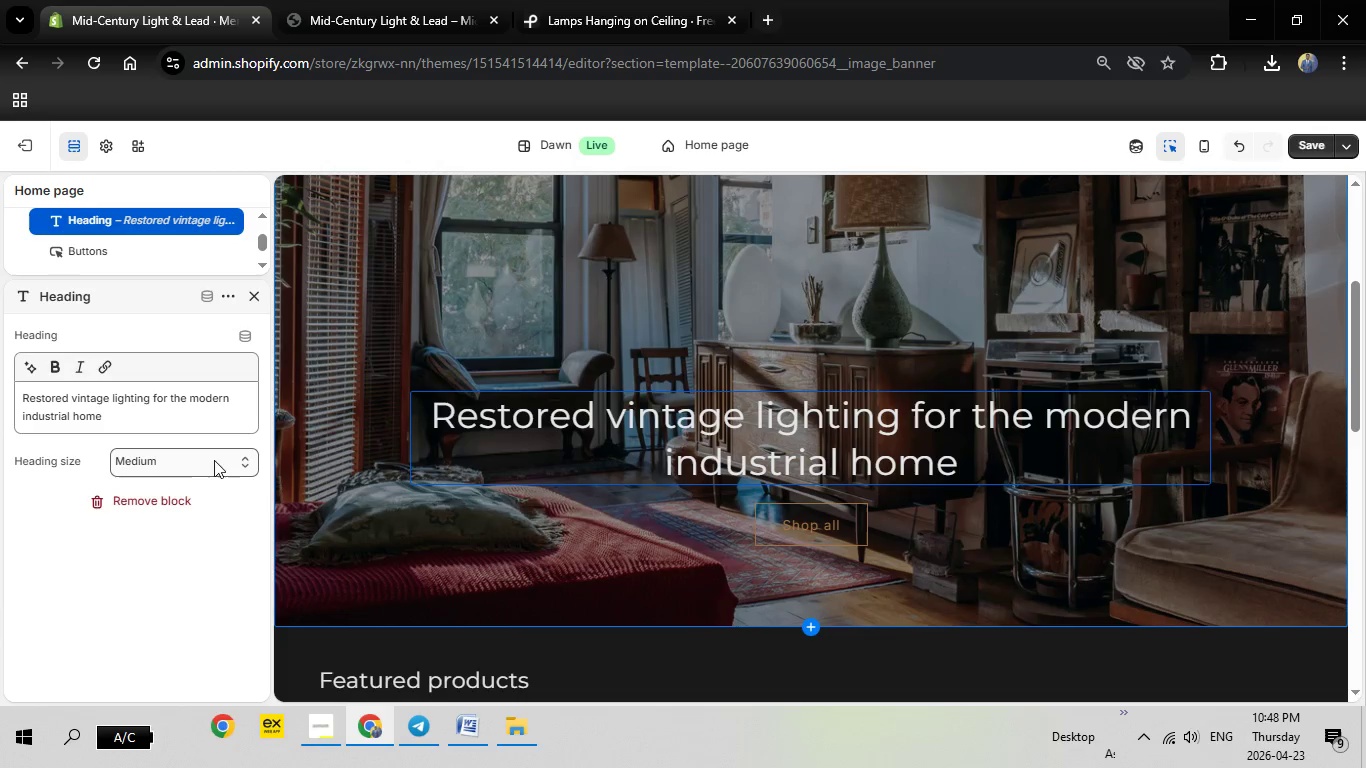 
left_click([196, 464])
 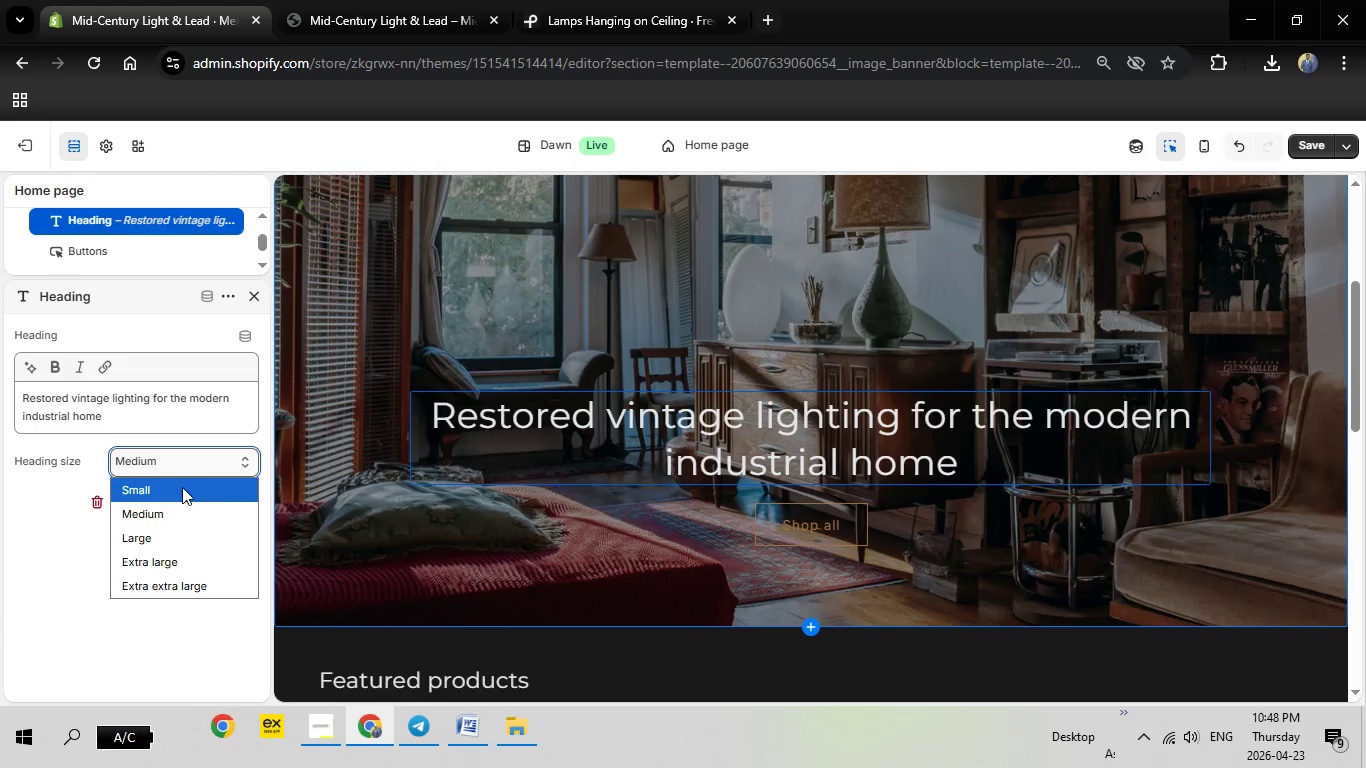 
left_click([182, 487])
 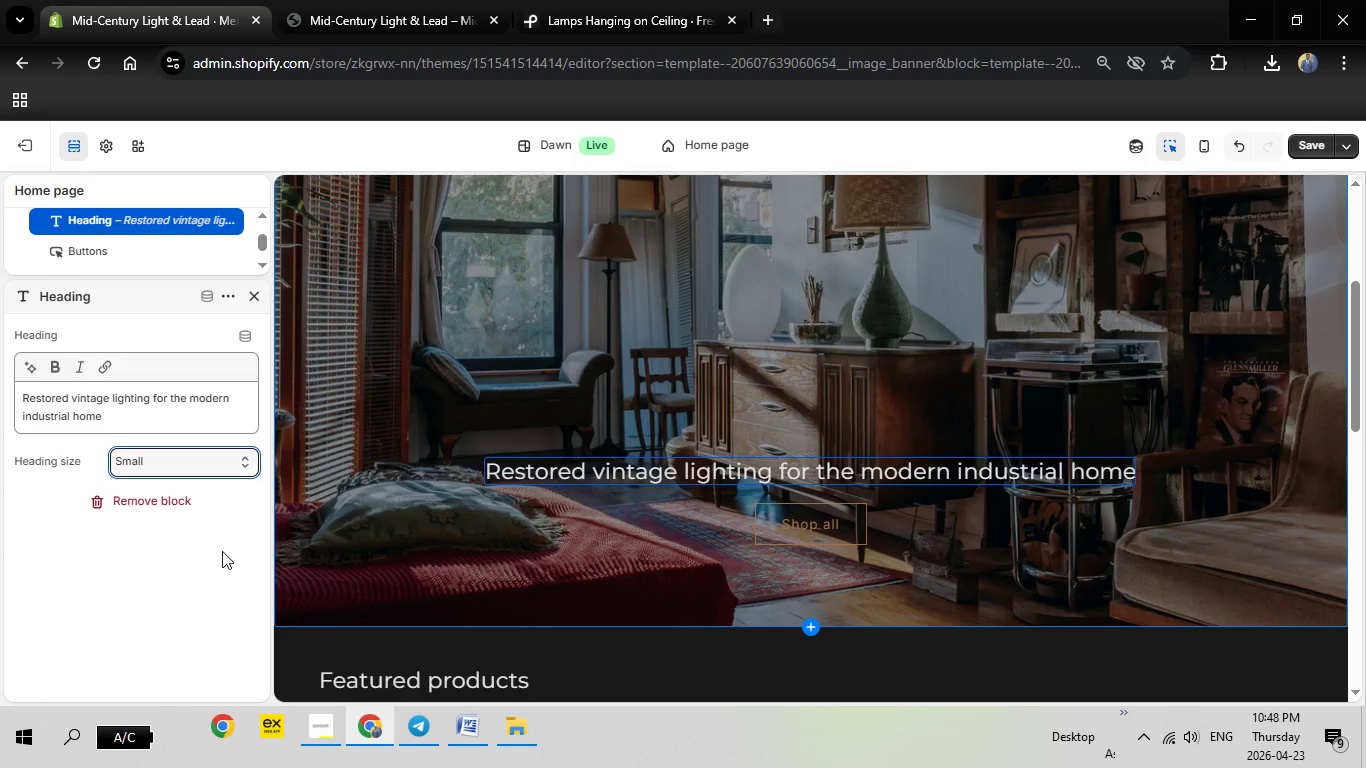 
mouse_move([792, 515])
 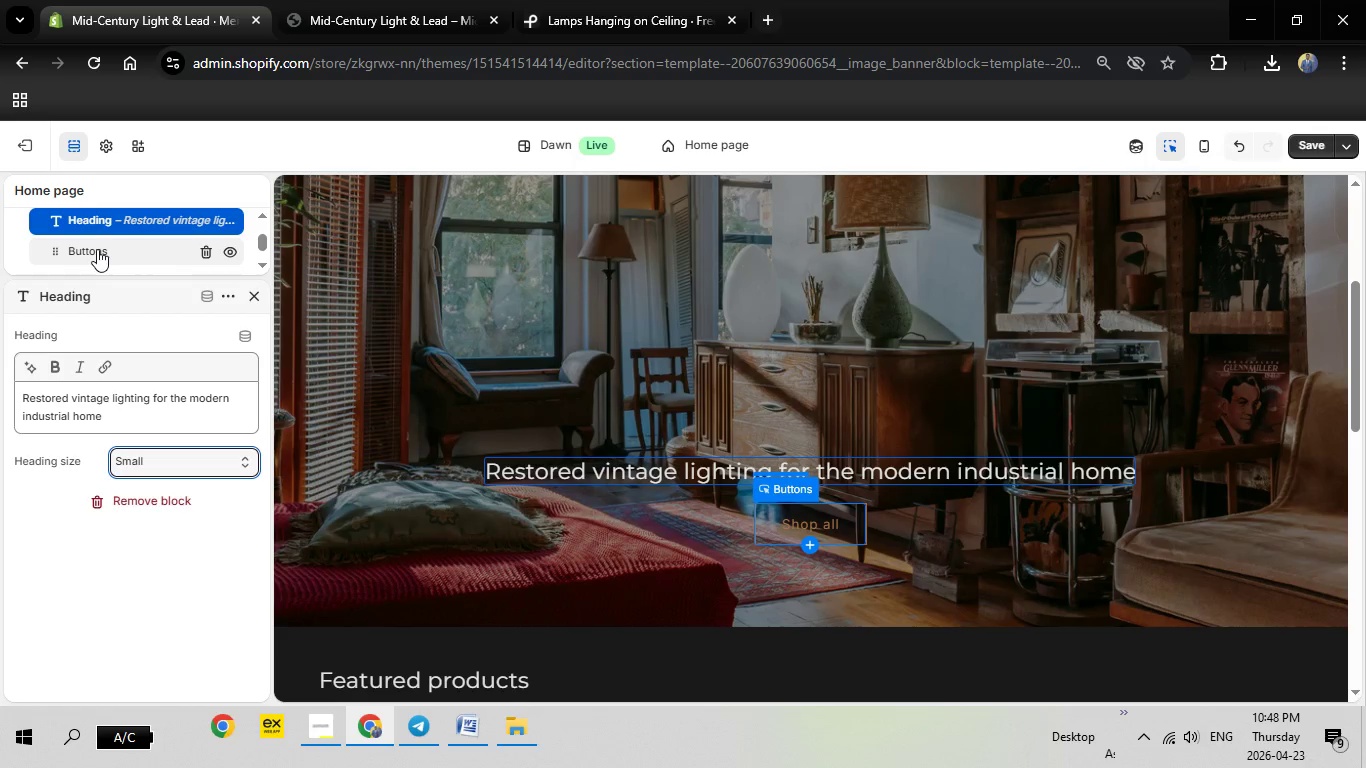 
left_click([97, 249])
 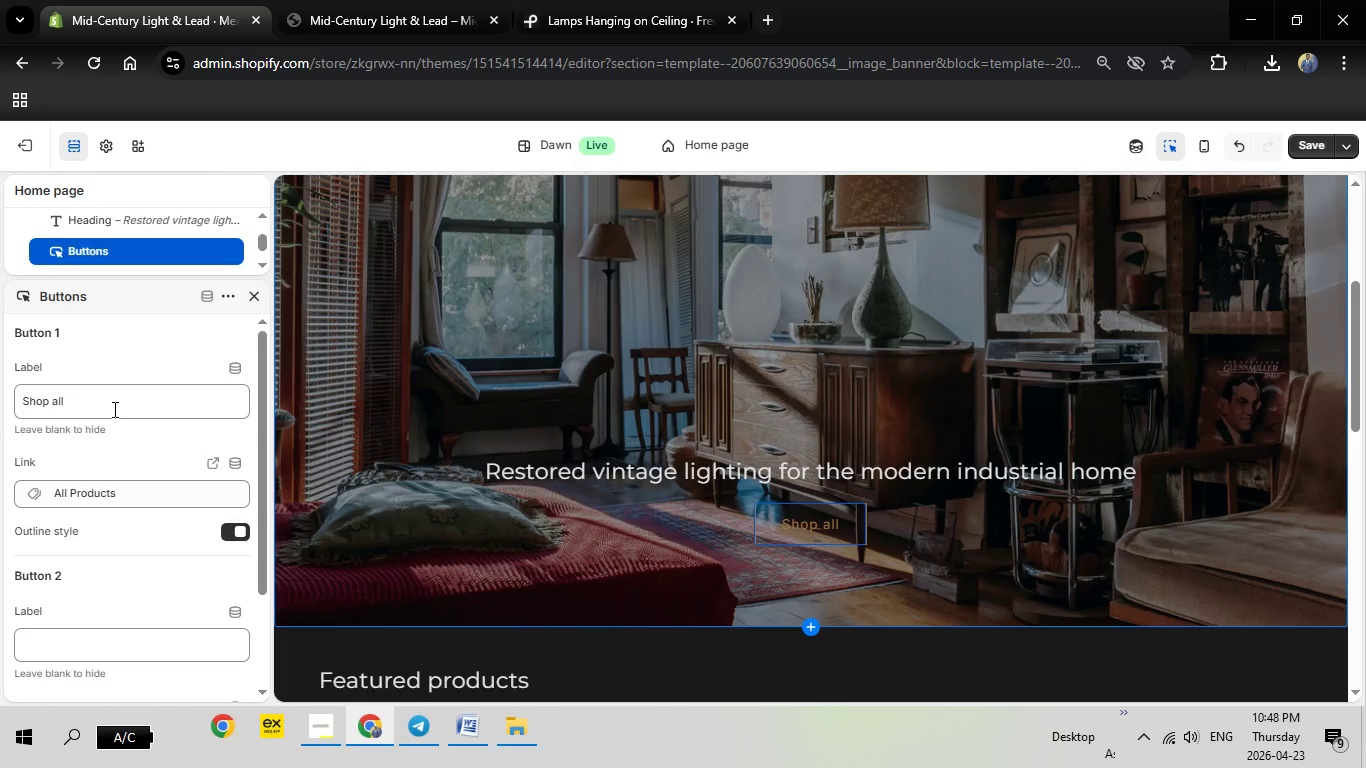 
wait(7.01)
 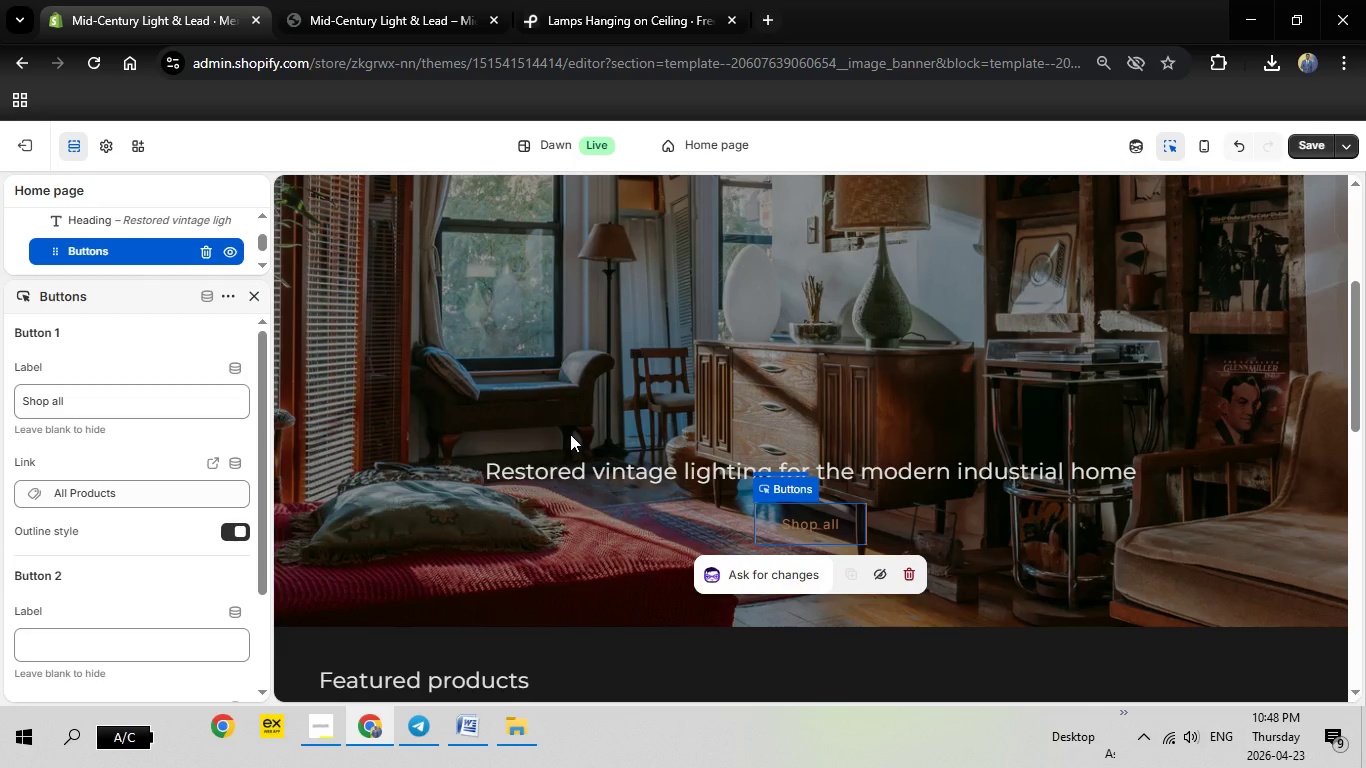 
left_click_drag(start_coordinate=[128, 407], to_coordinate=[7, 407])
 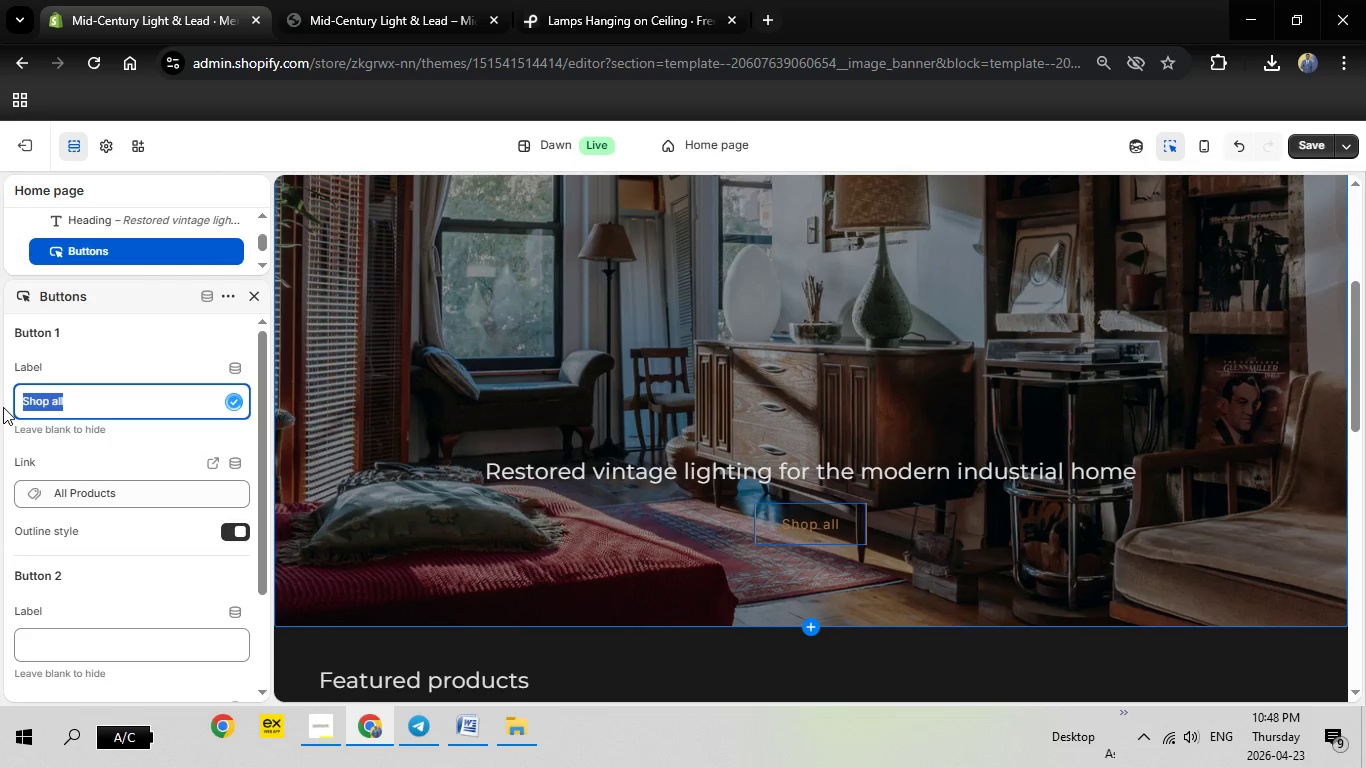 
type(Shop Ready to Ship)
 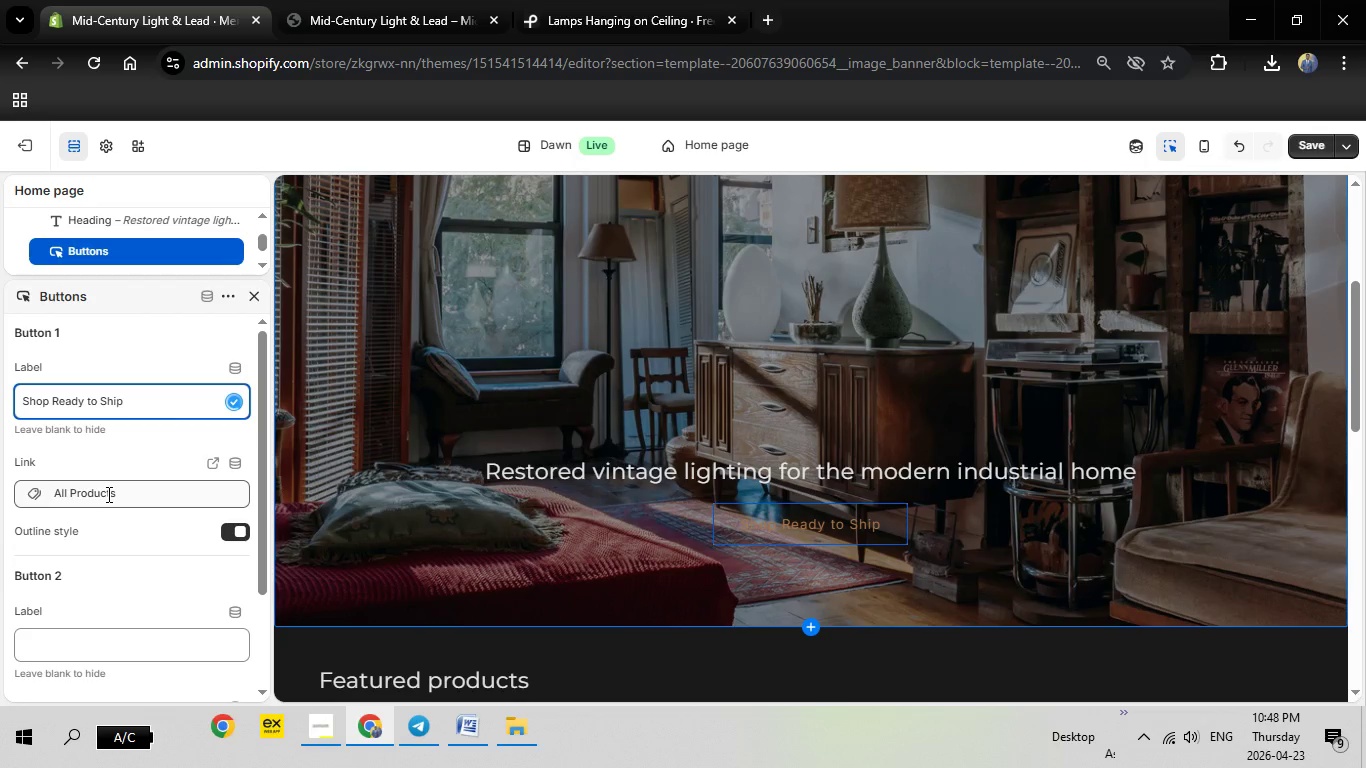 
wait(5.28)
 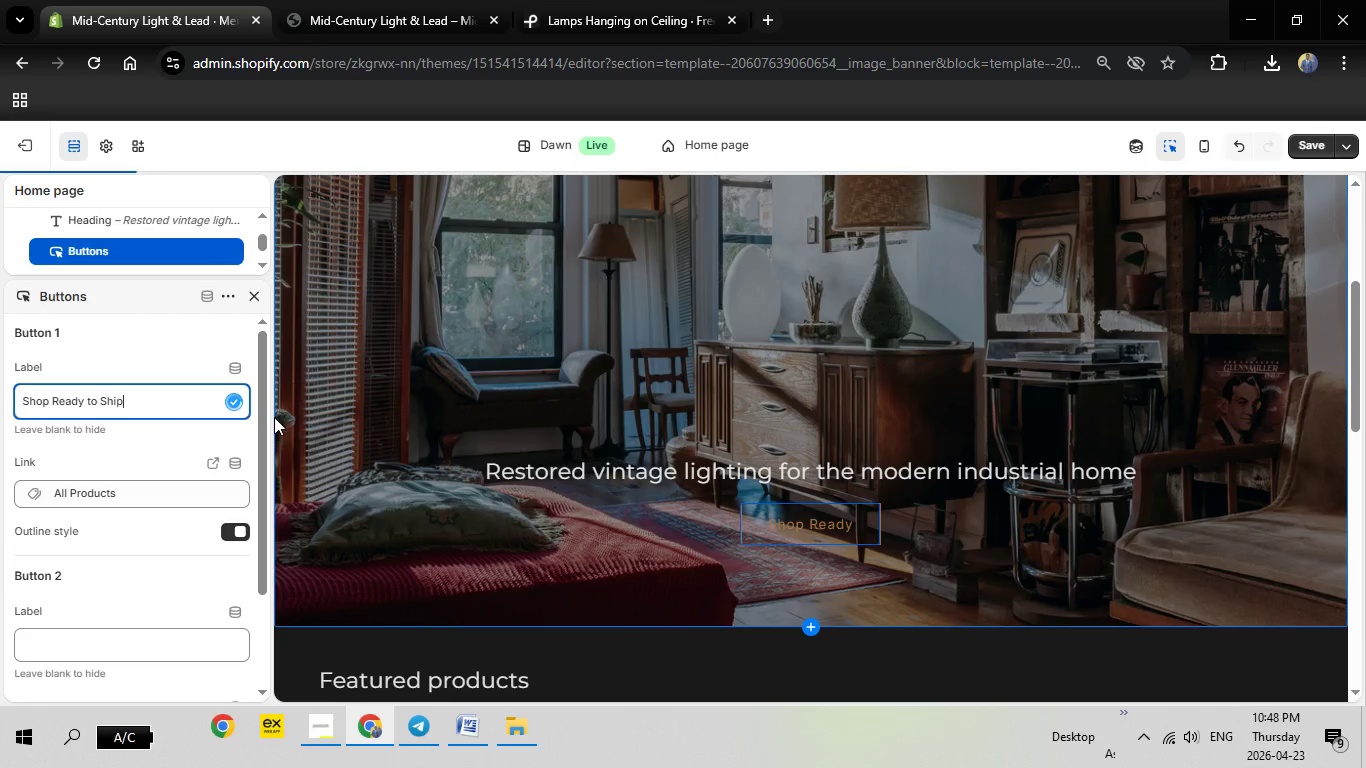 
left_click([107, 494])
 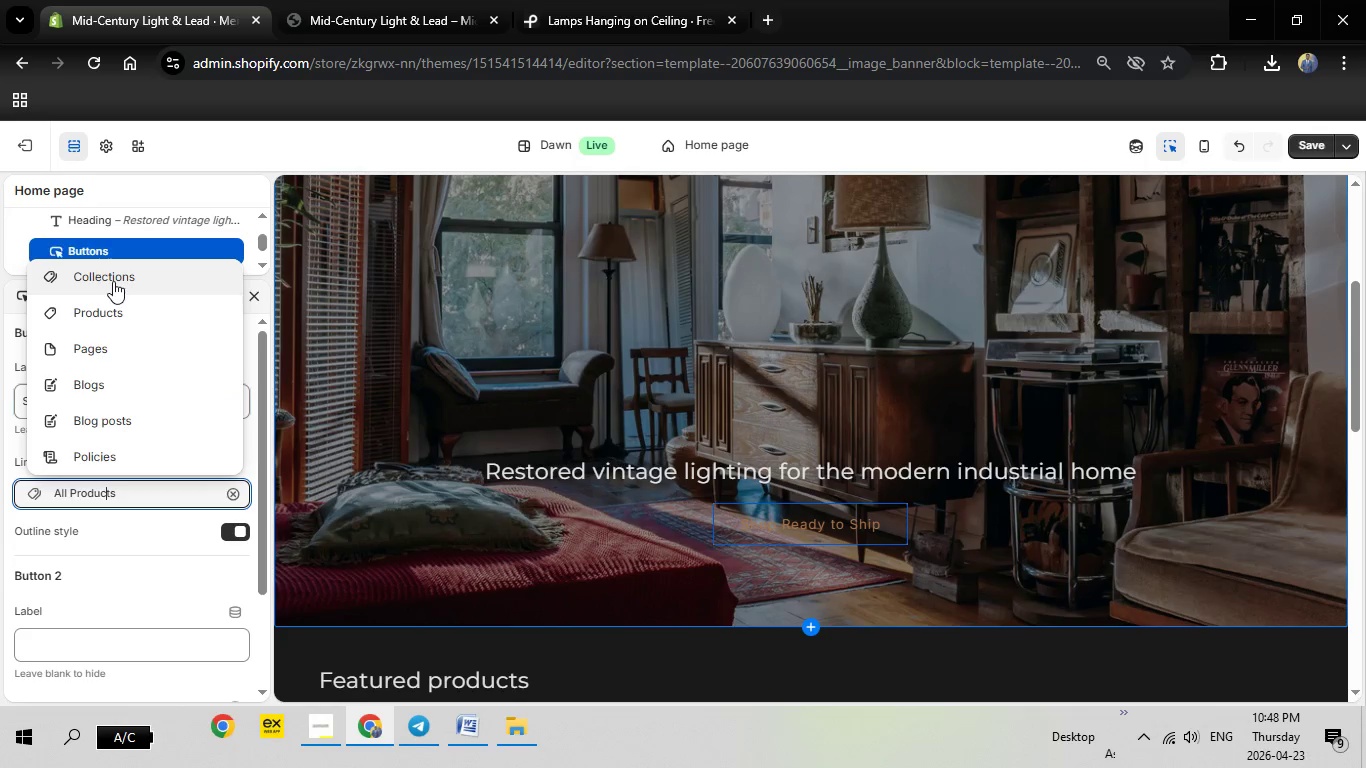 
left_click([113, 281])
 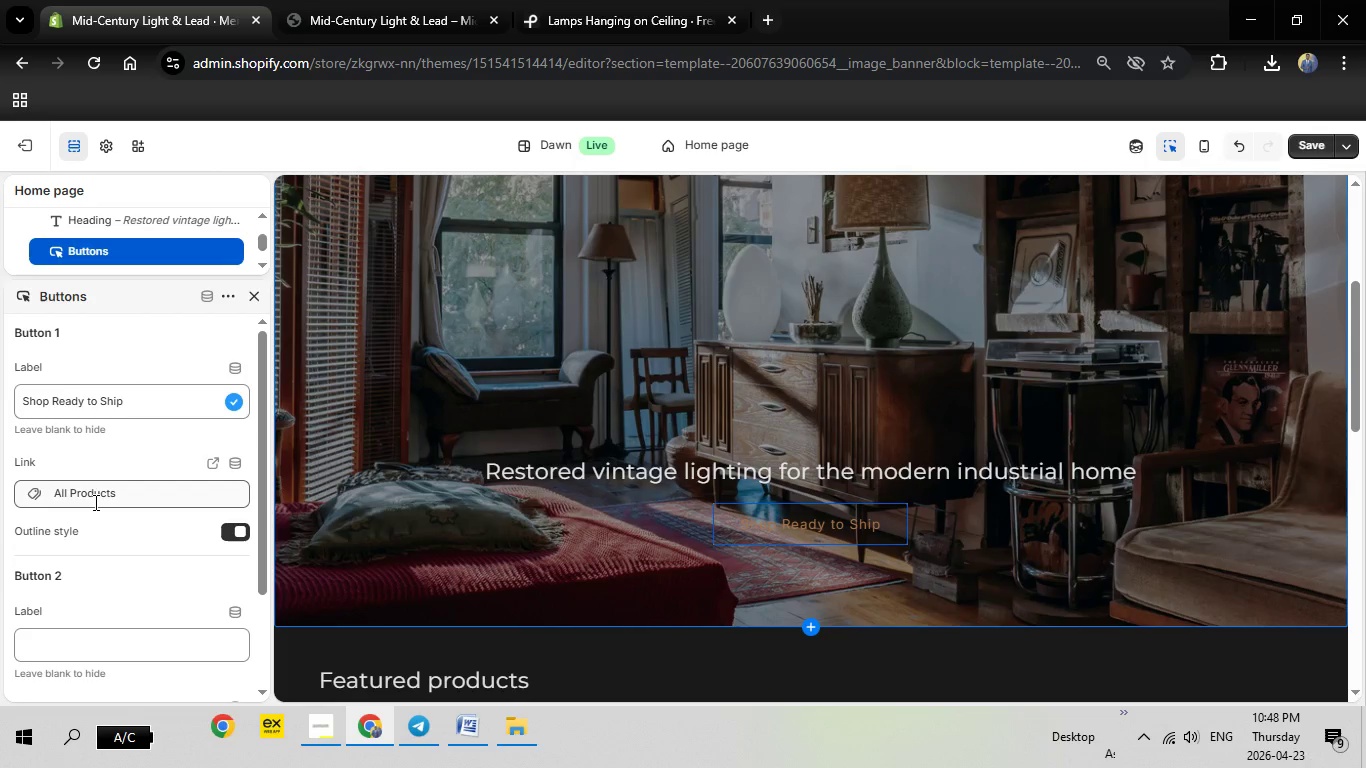 
left_click([94, 502])
 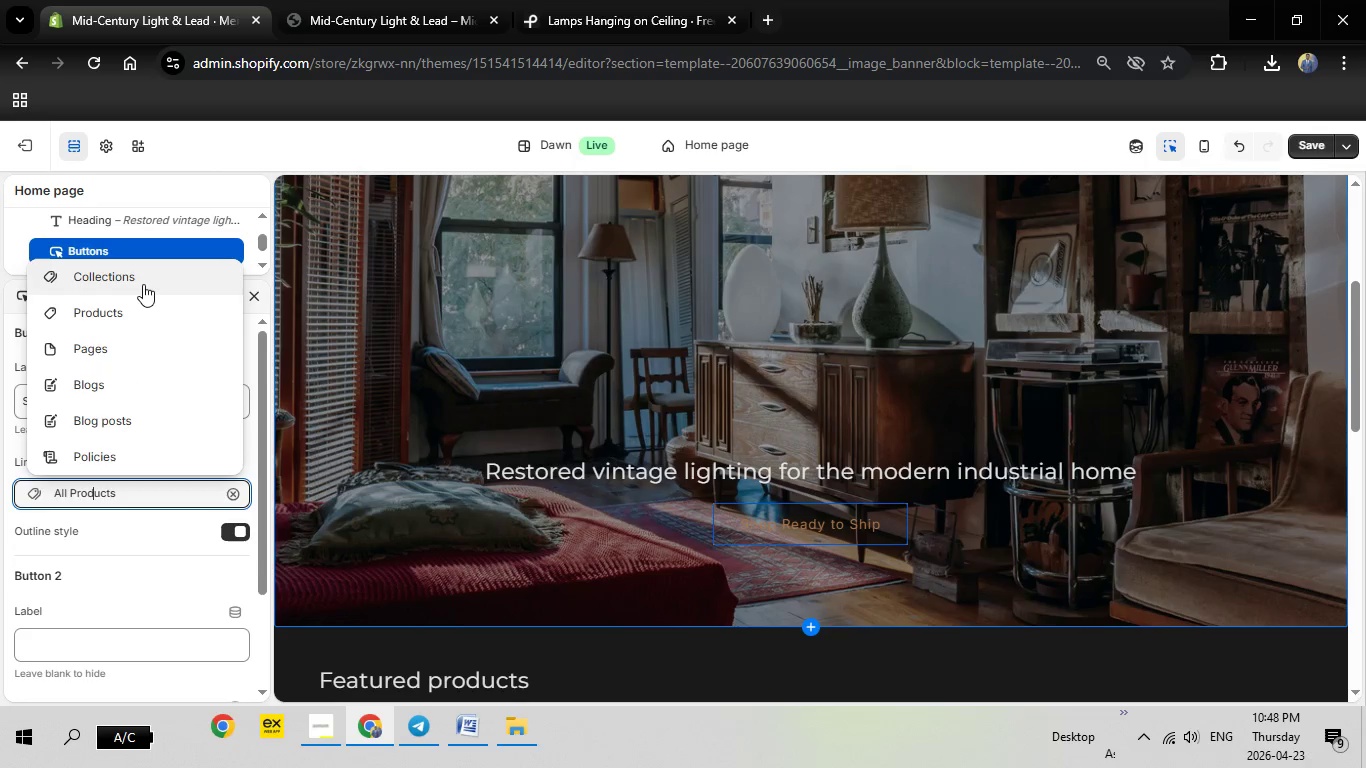 
left_click([143, 284])
 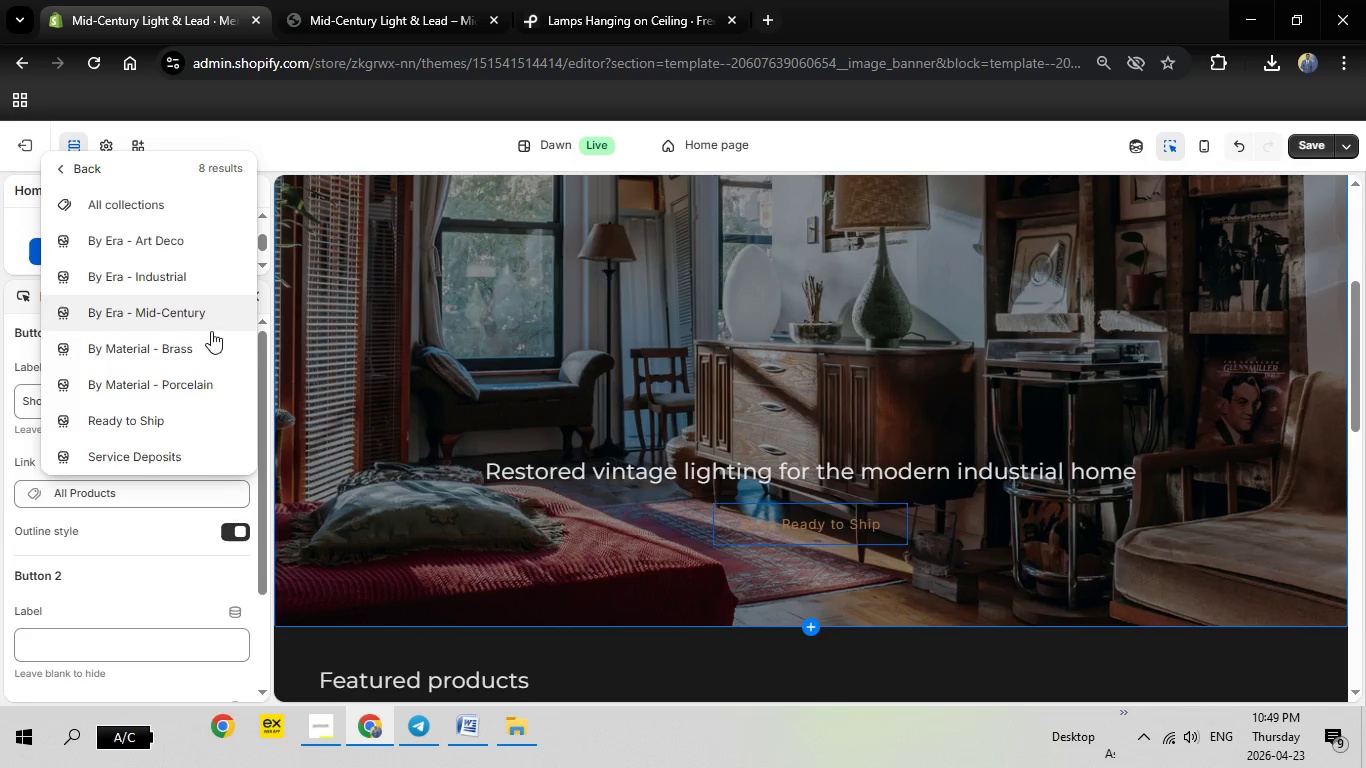 
scroll: coordinate [181, 350], scroll_direction: down, amount: 1.0
 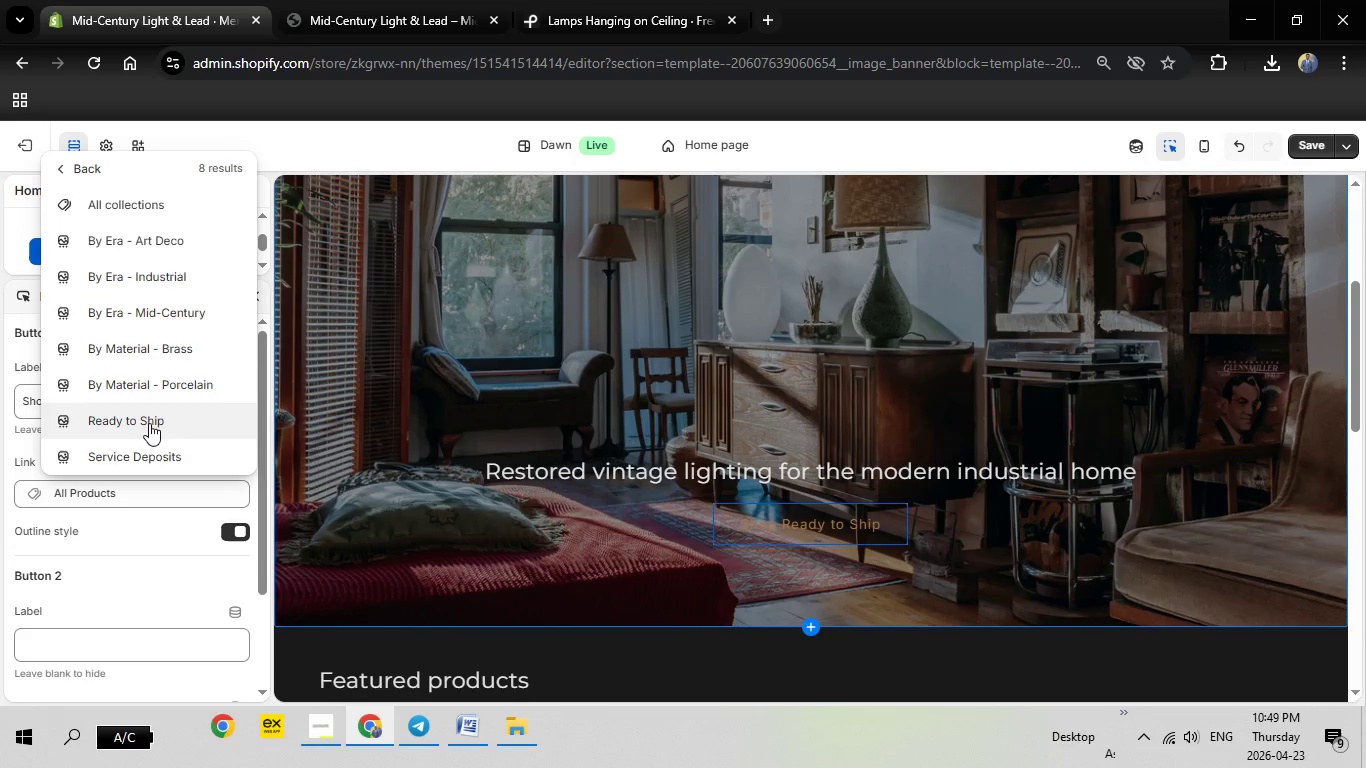 
left_click([149, 423])
 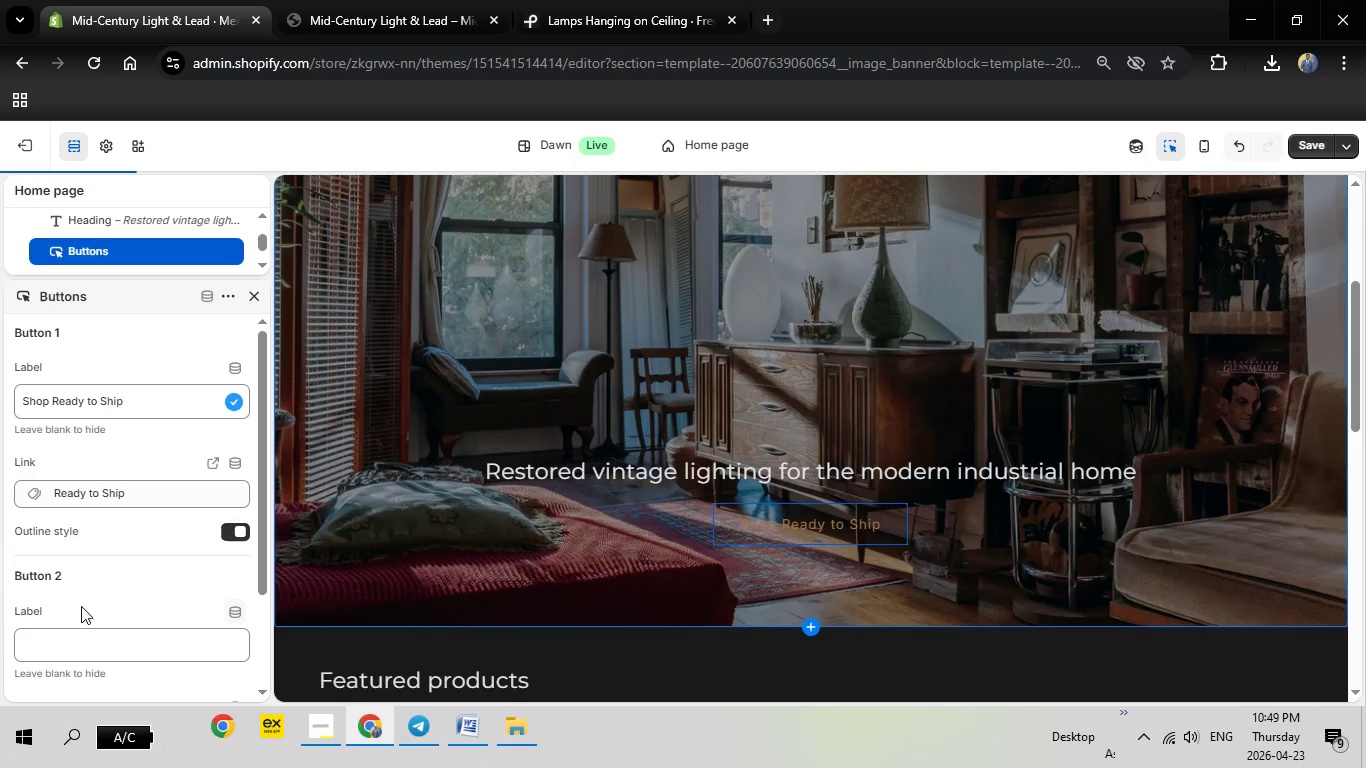 
mouse_move([130, 600])
 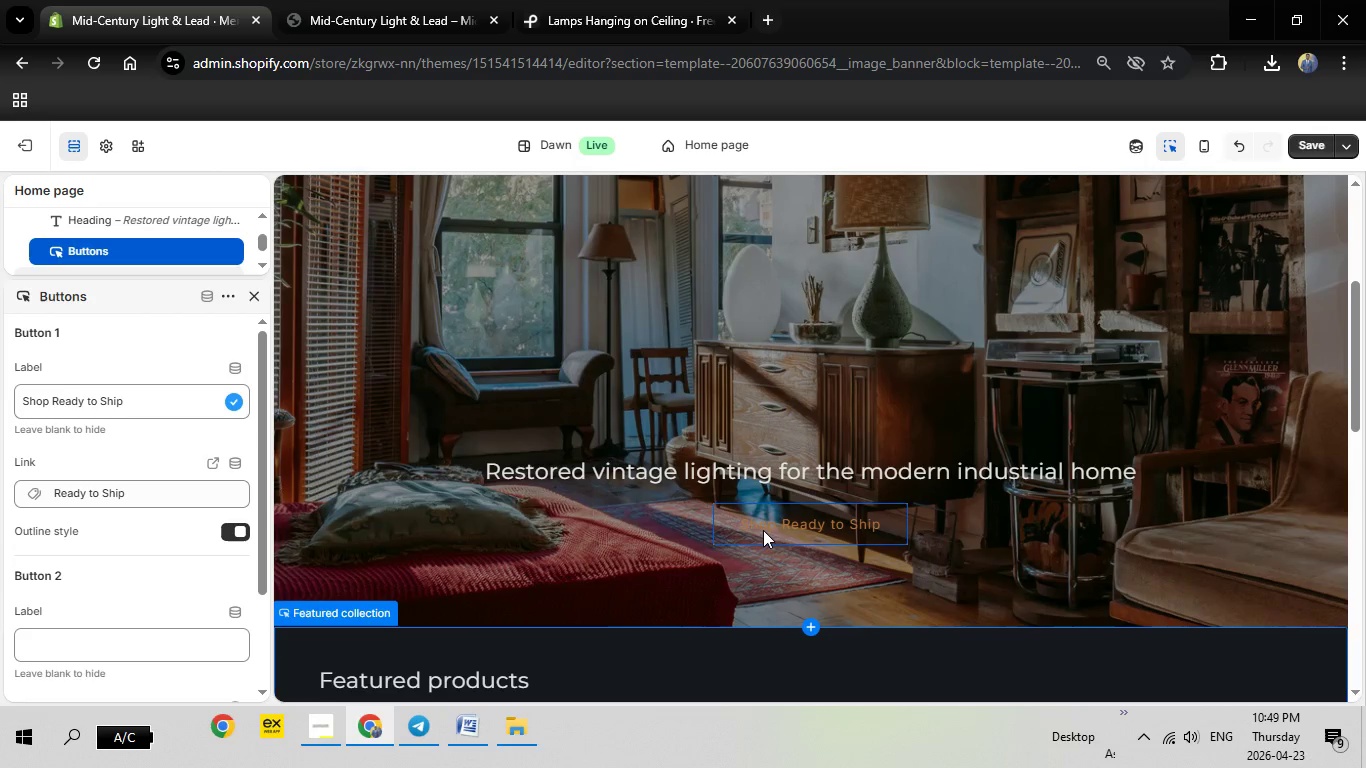 
scroll: coordinate [728, 558], scroll_direction: down, amount: 2.0
 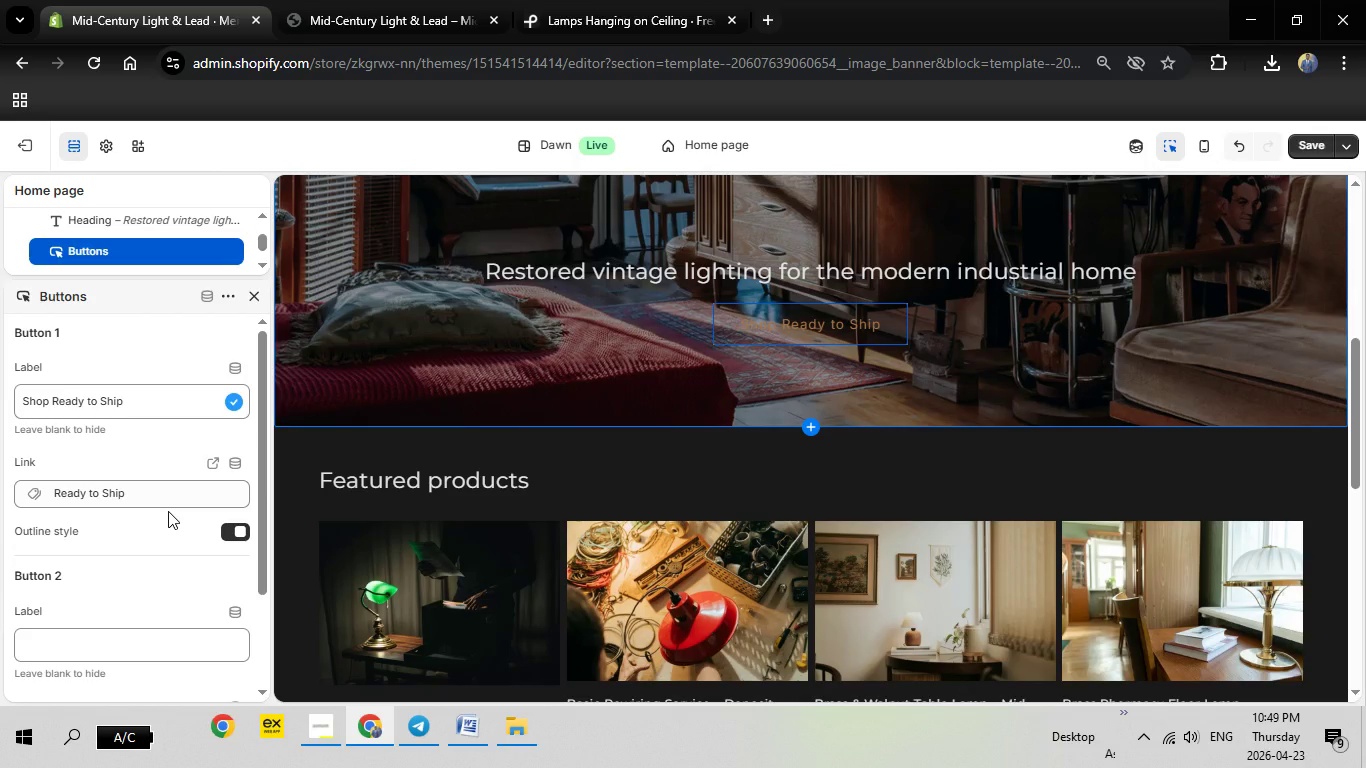 
wait(20.43)
 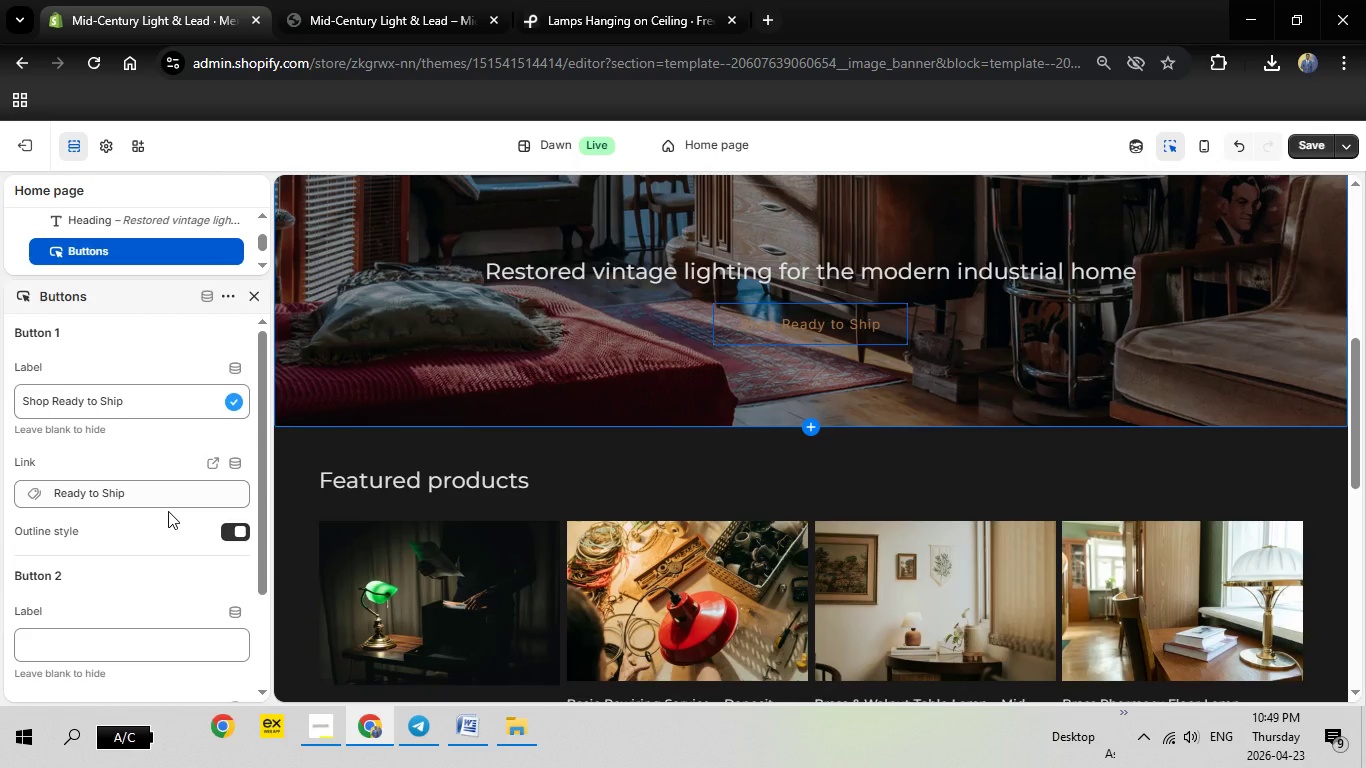 
scroll: coordinate [142, 530], scroll_direction: down, amount: 3.0
 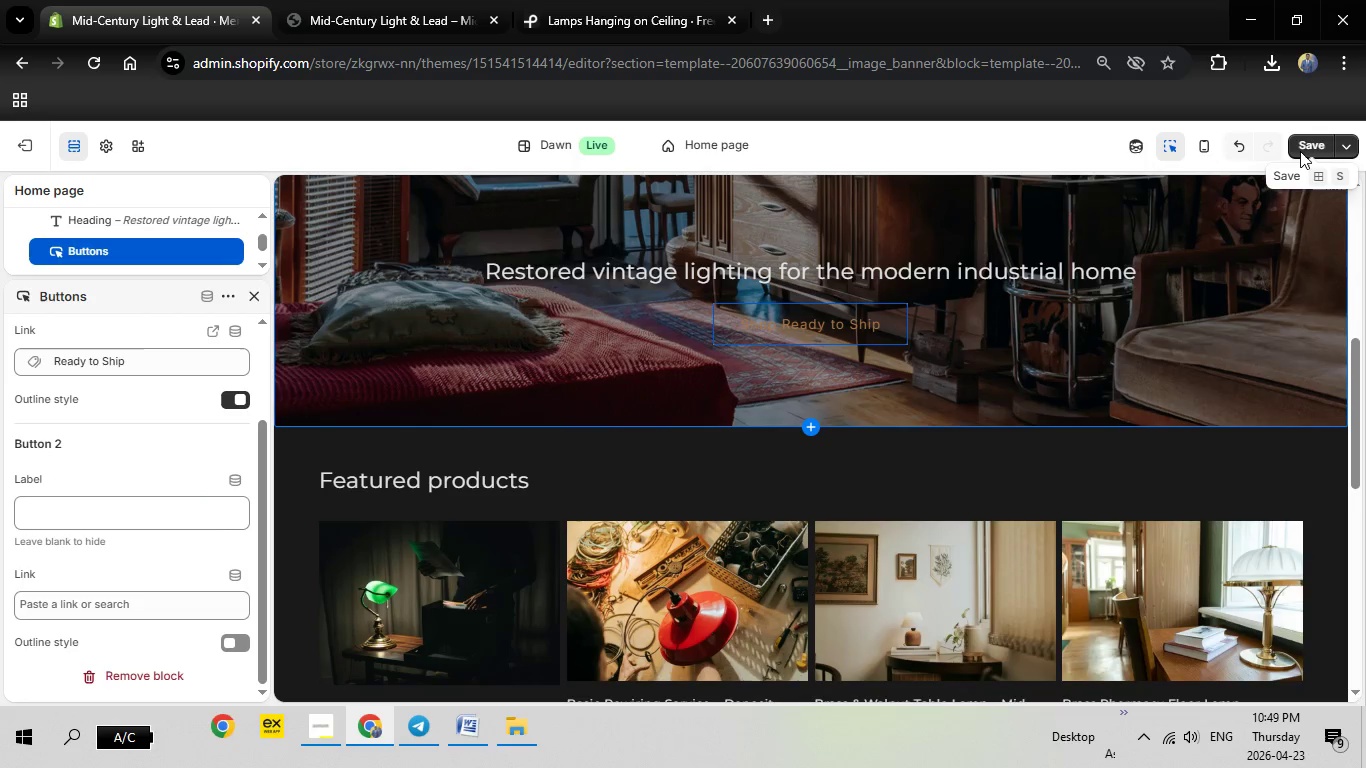 
left_click([1301, 151])
 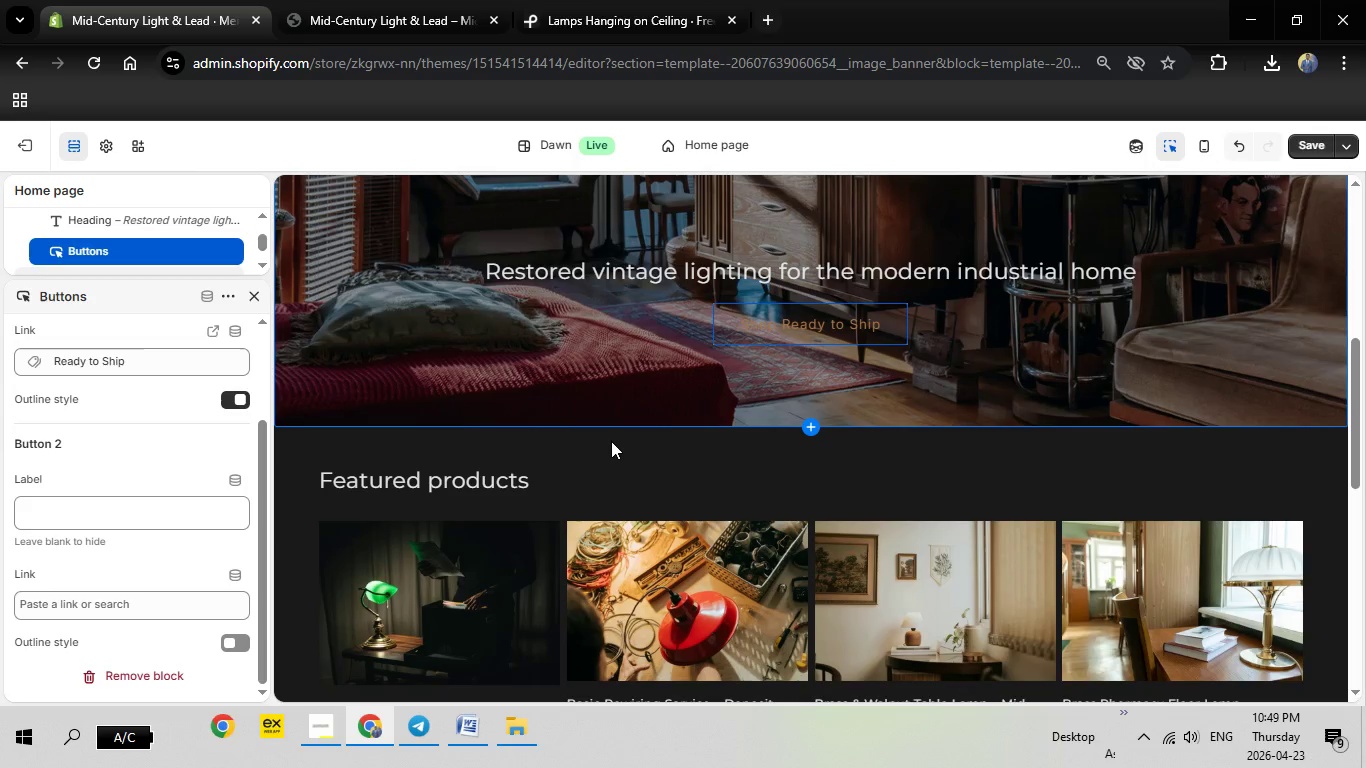 
scroll: coordinate [611, 440], scroll_direction: up, amount: 1.0
 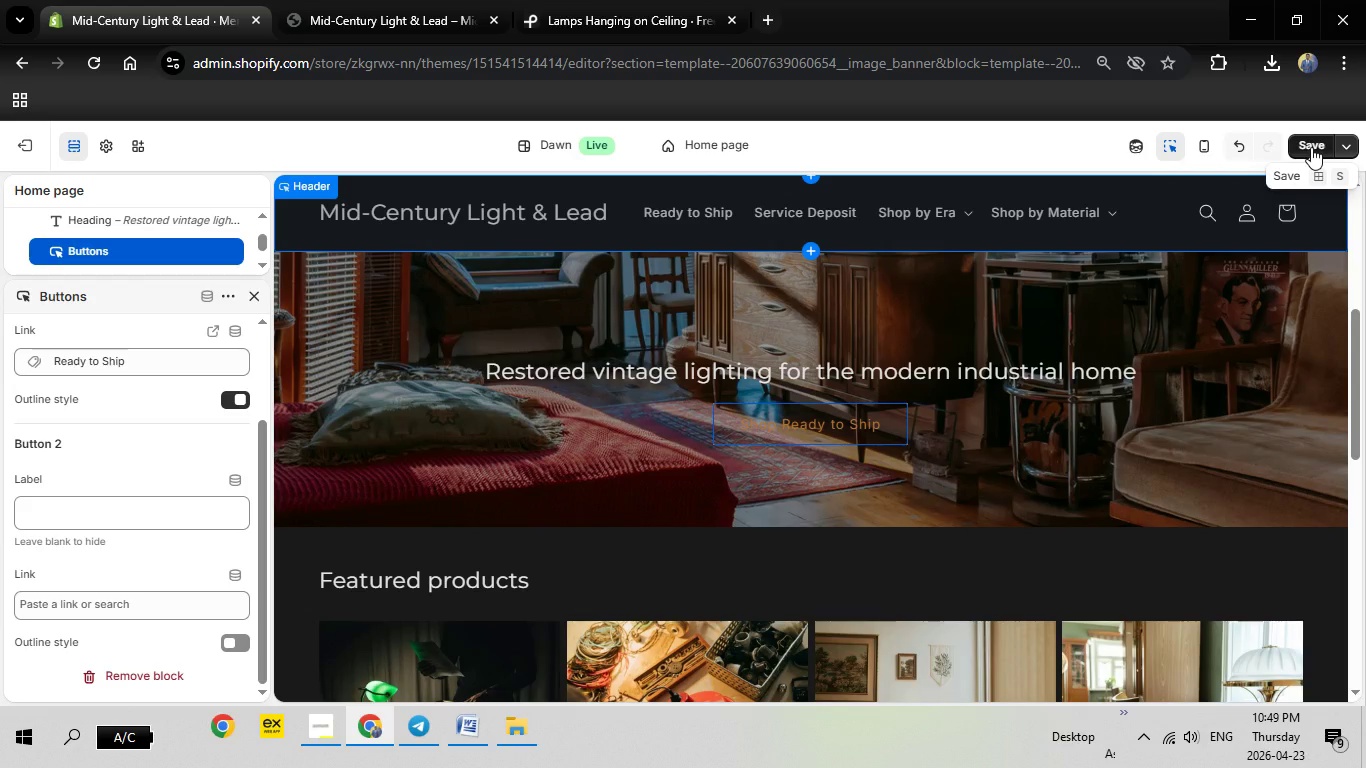 
left_click([1311, 147])
 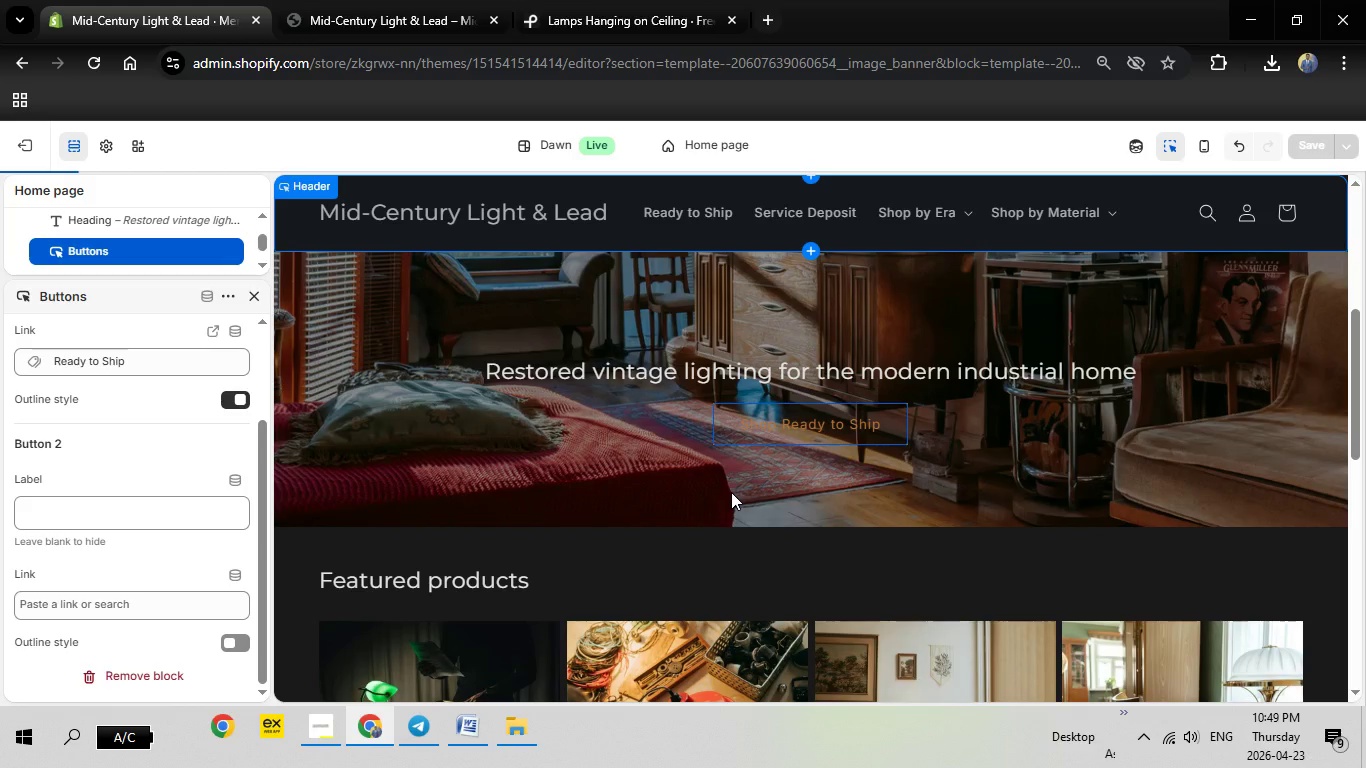 
scroll: coordinate [753, 507], scroll_direction: up, amount: 1.0
 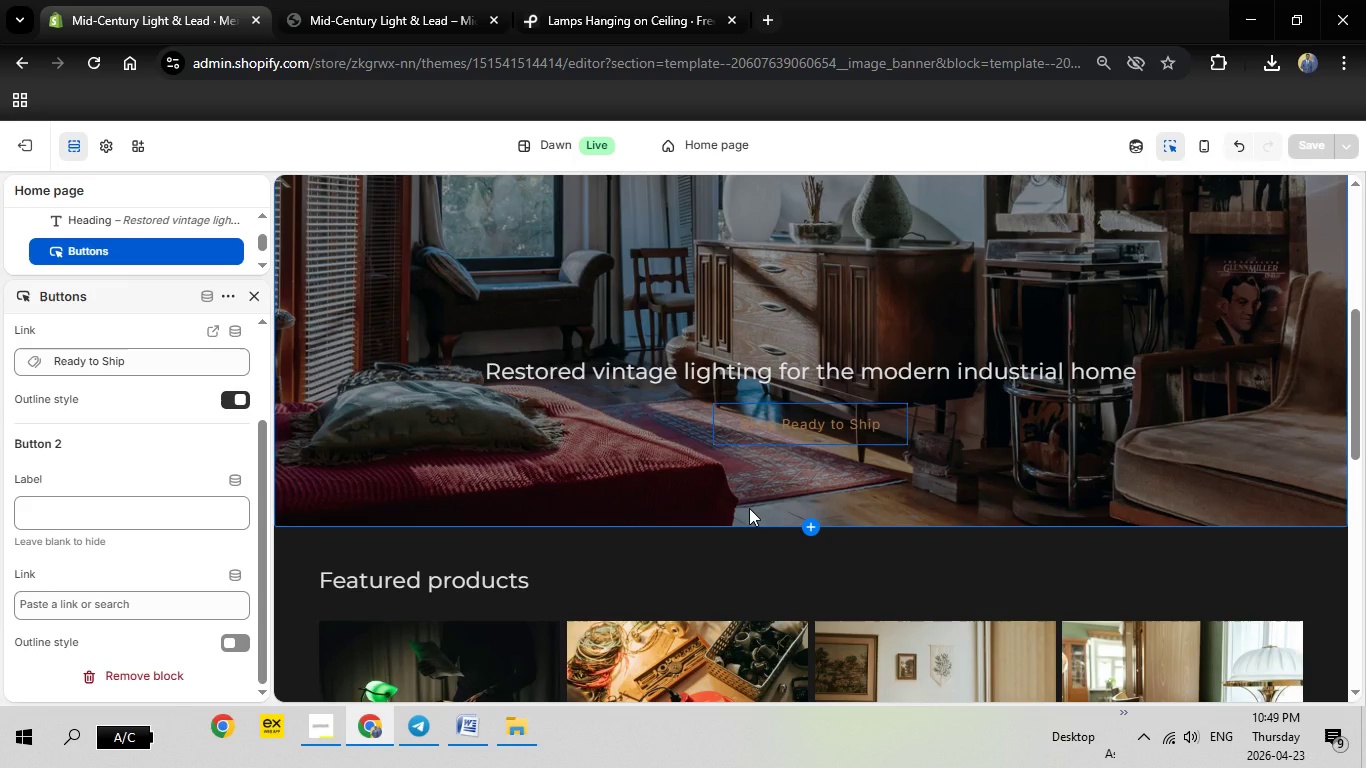 
wait(11.04)
 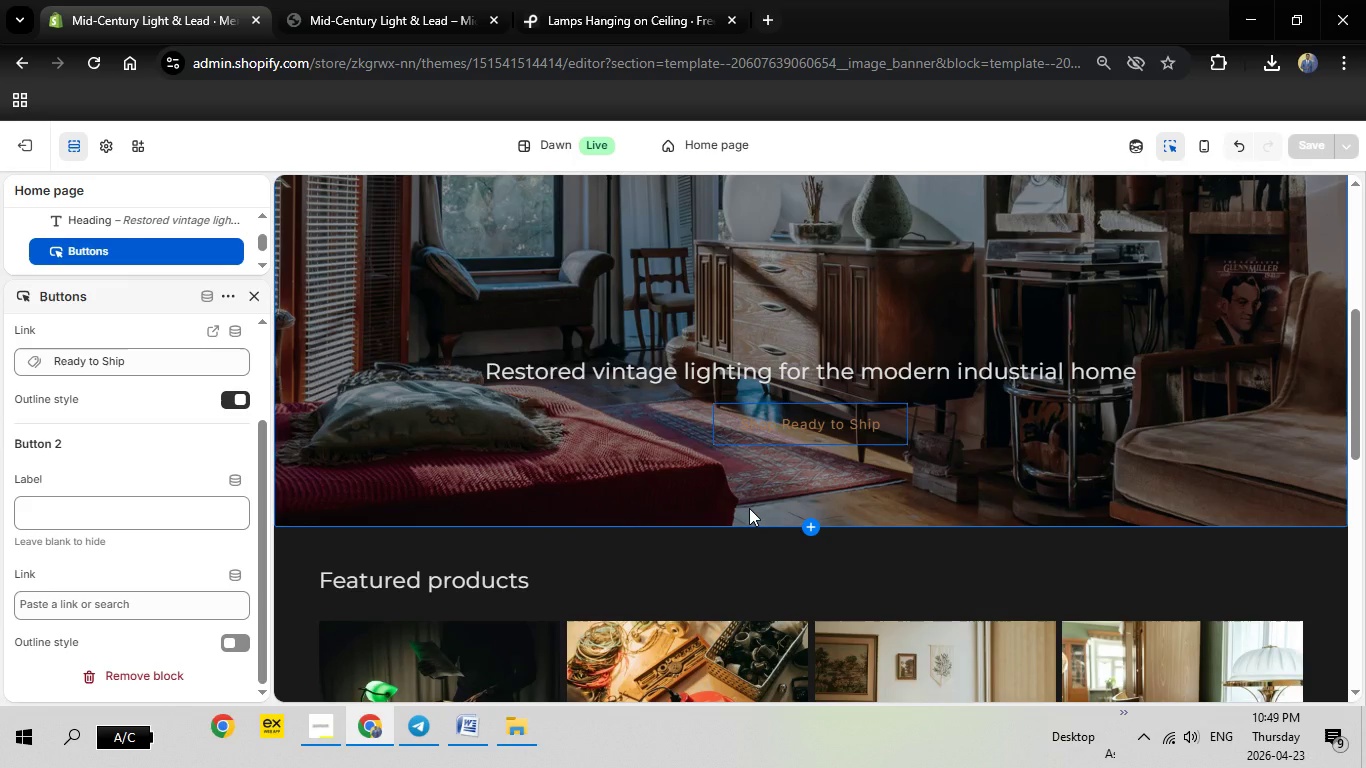 
left_click([259, 301])
 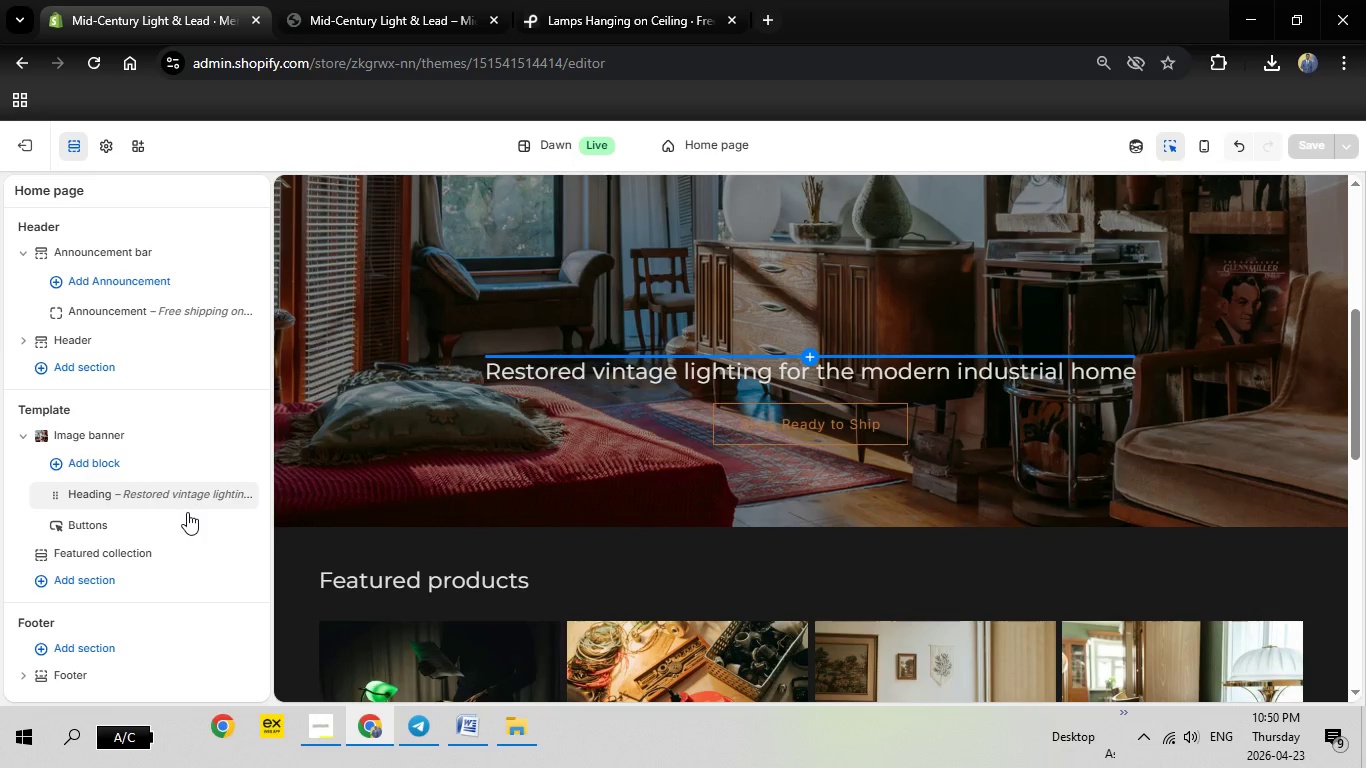 
wait(10.53)
 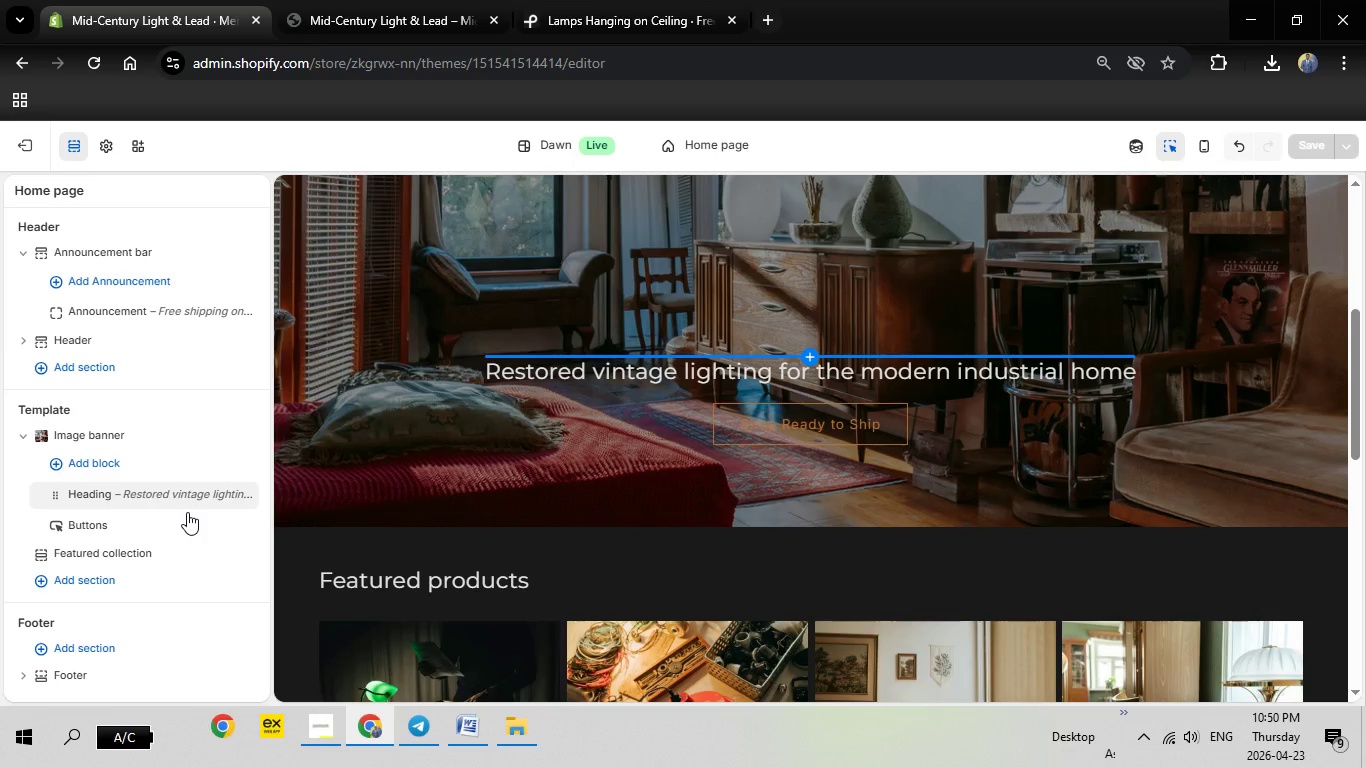 
scroll: coordinate [510, 583], scroll_direction: down, amount: 2.0
 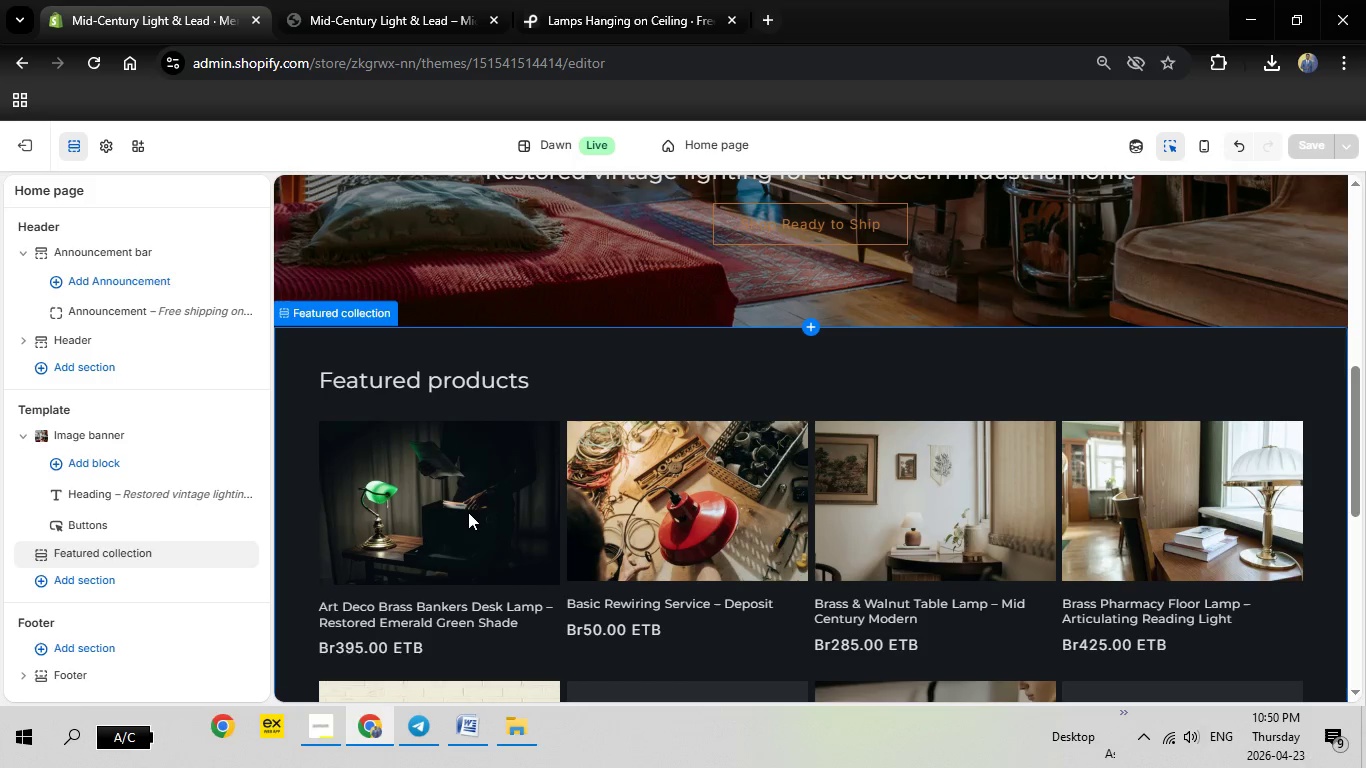 
wait(6.43)
 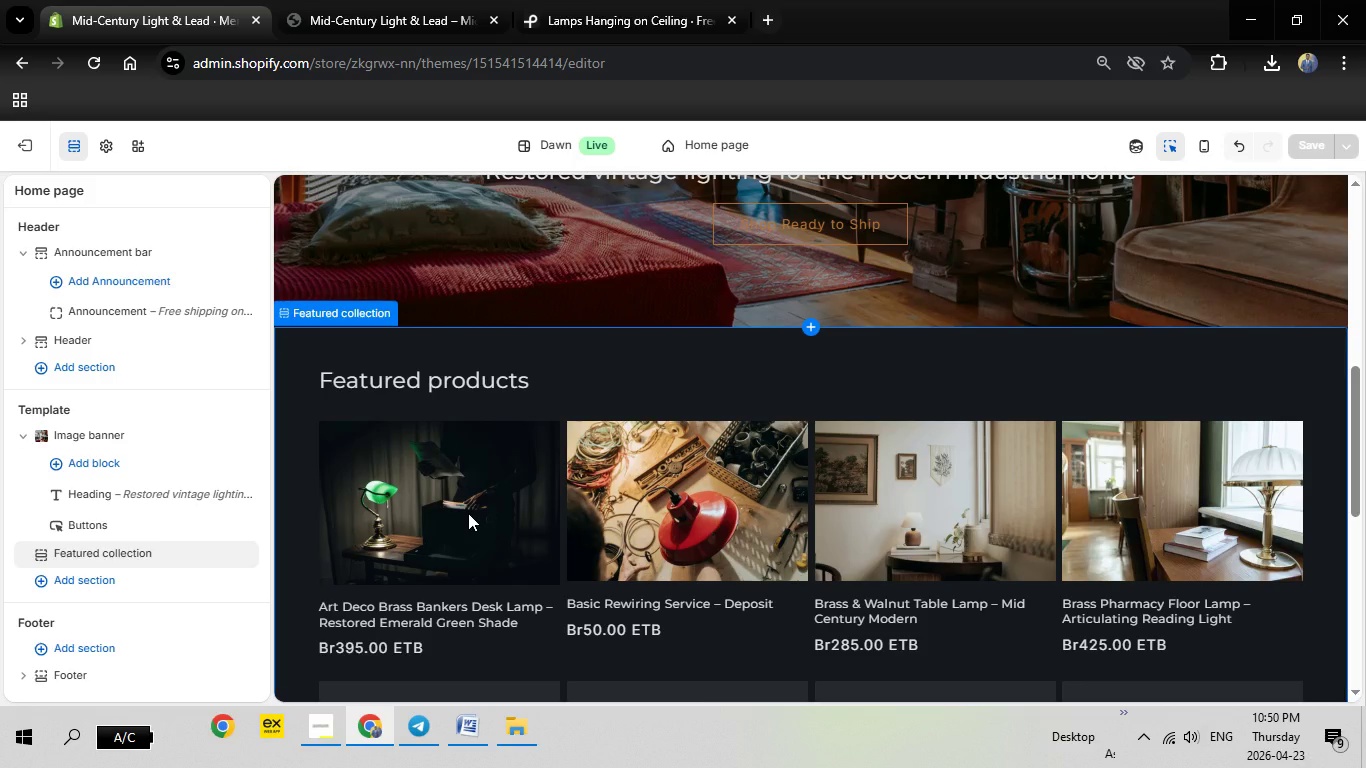 
scroll: coordinate [490, 519], scroll_direction: up, amount: 1.0
 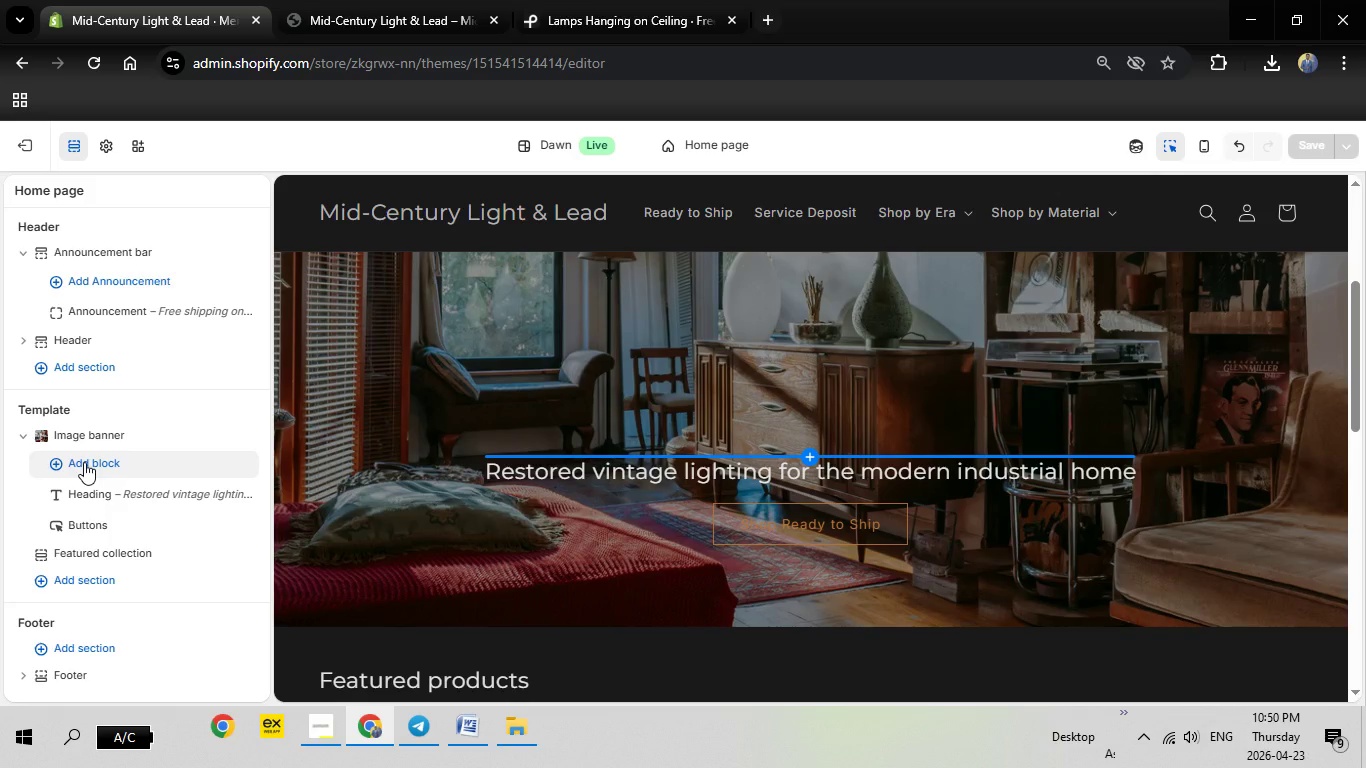 
wait(8.89)
 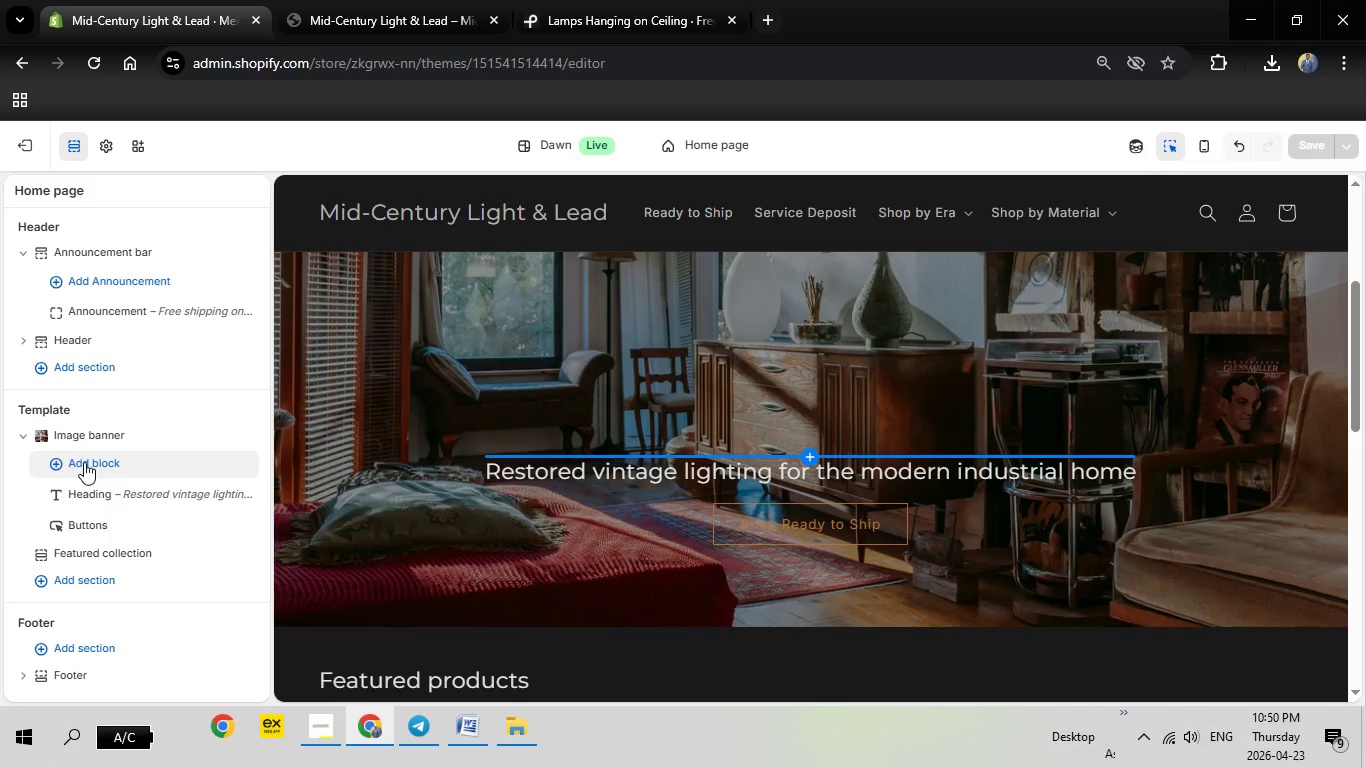 
left_click([244, 435])
 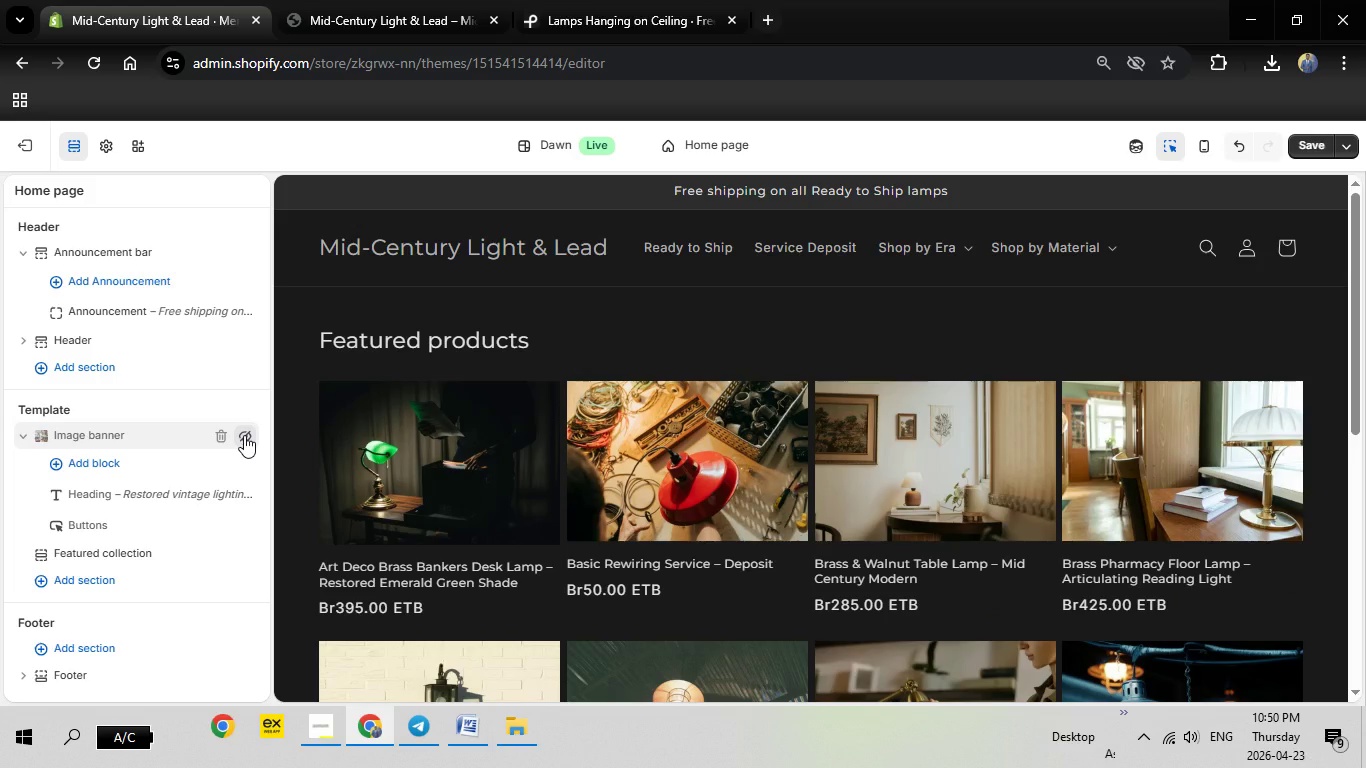 
left_click([244, 435])
 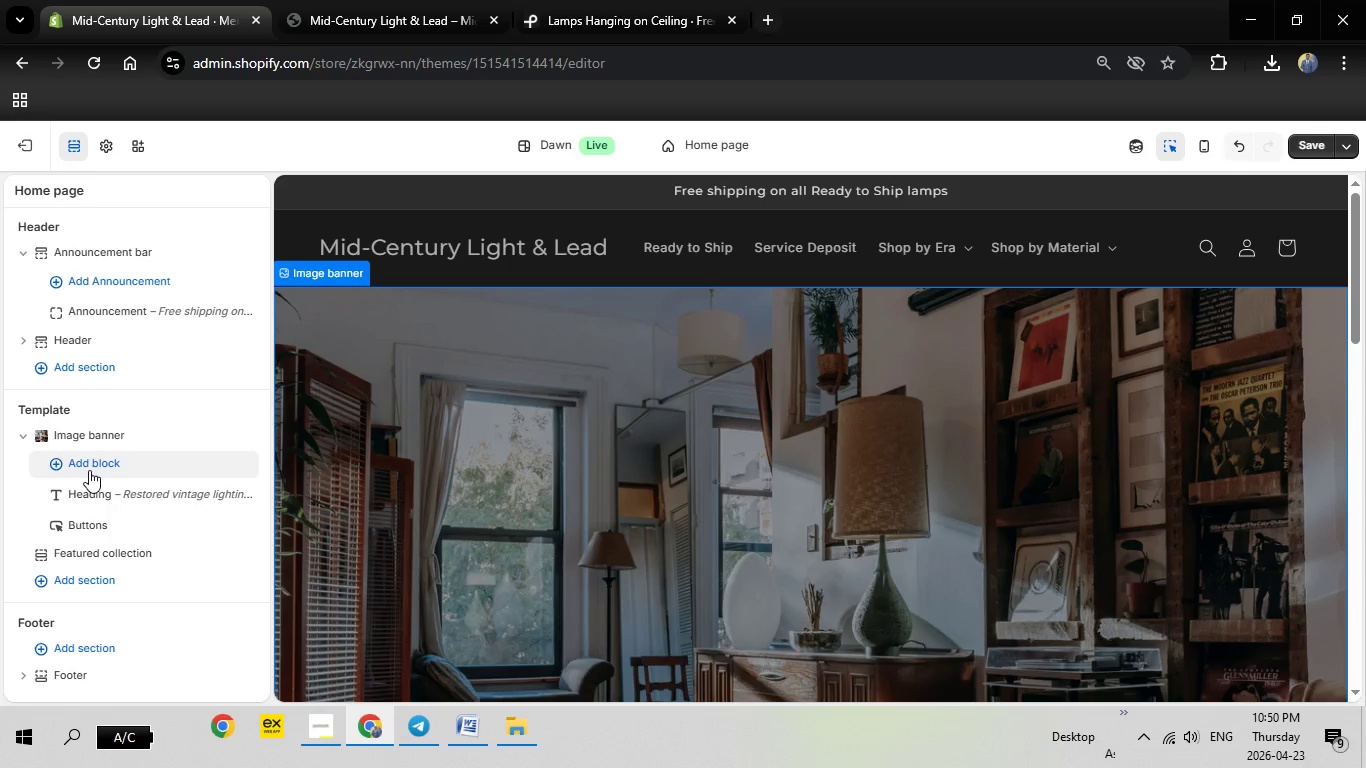 
left_click([86, 461])
 